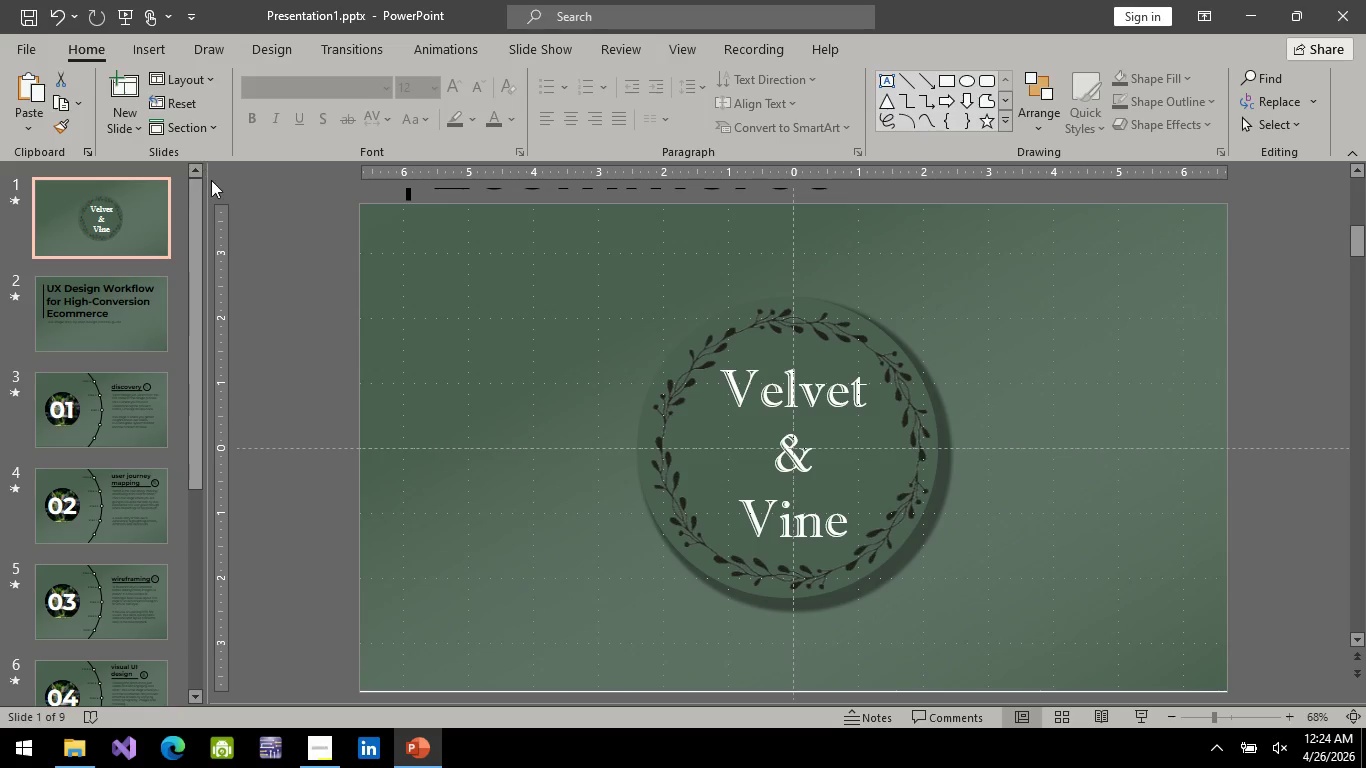 
key(Control+Z)
 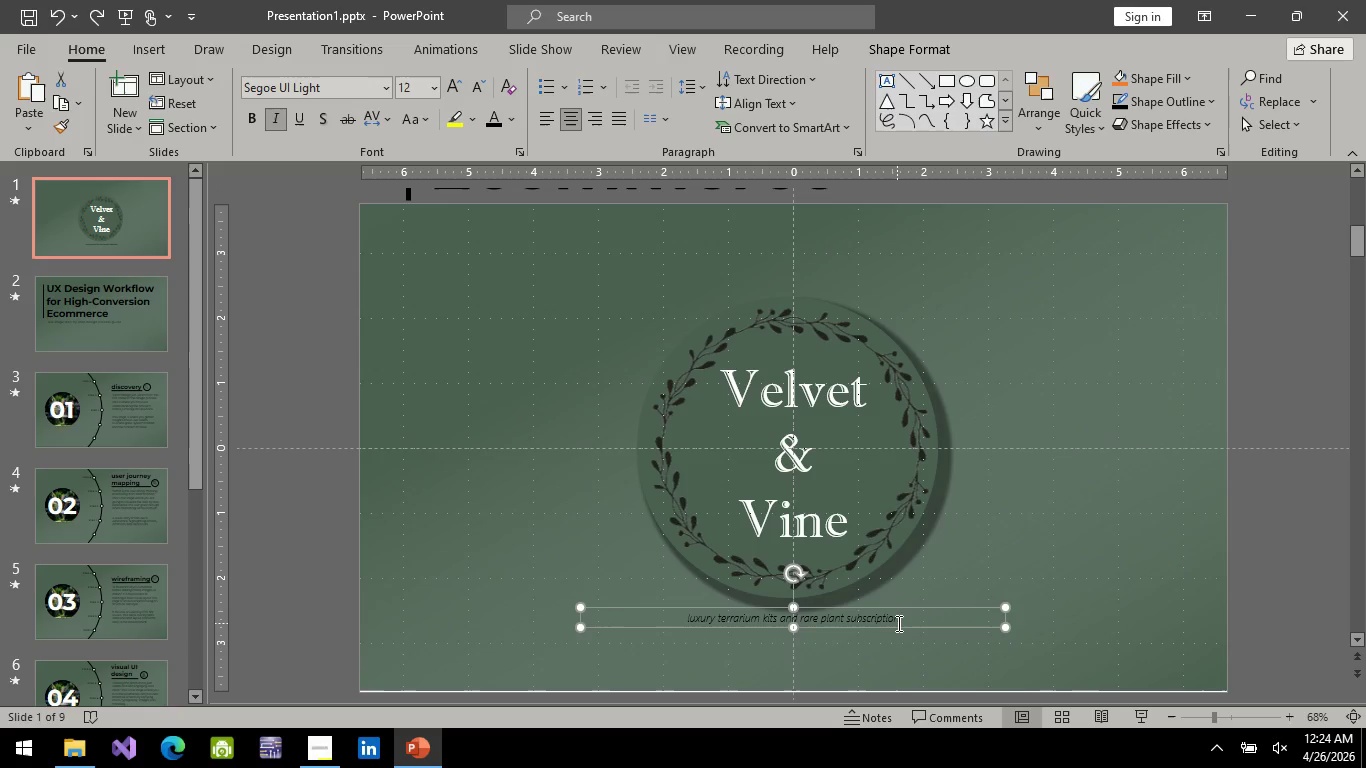 
left_click([897, 623])
 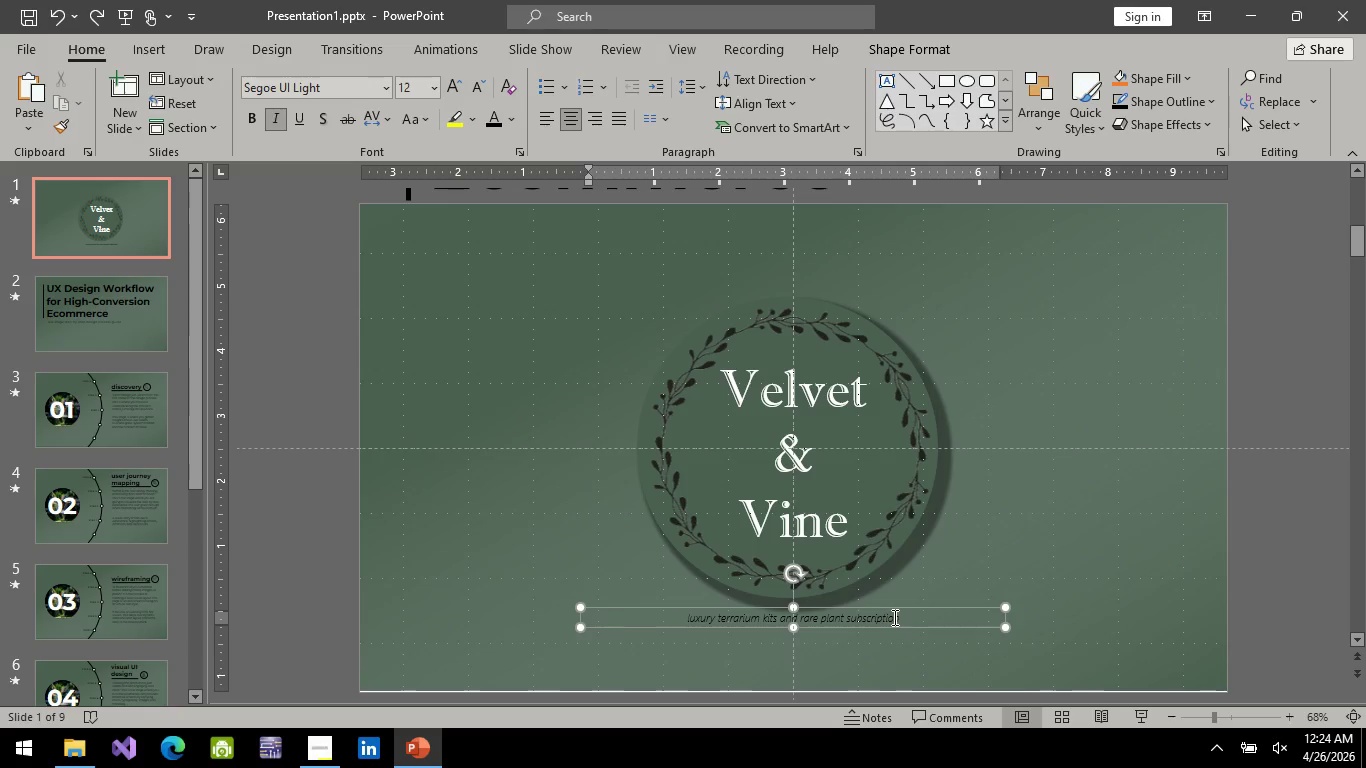 
key(Control+A)
 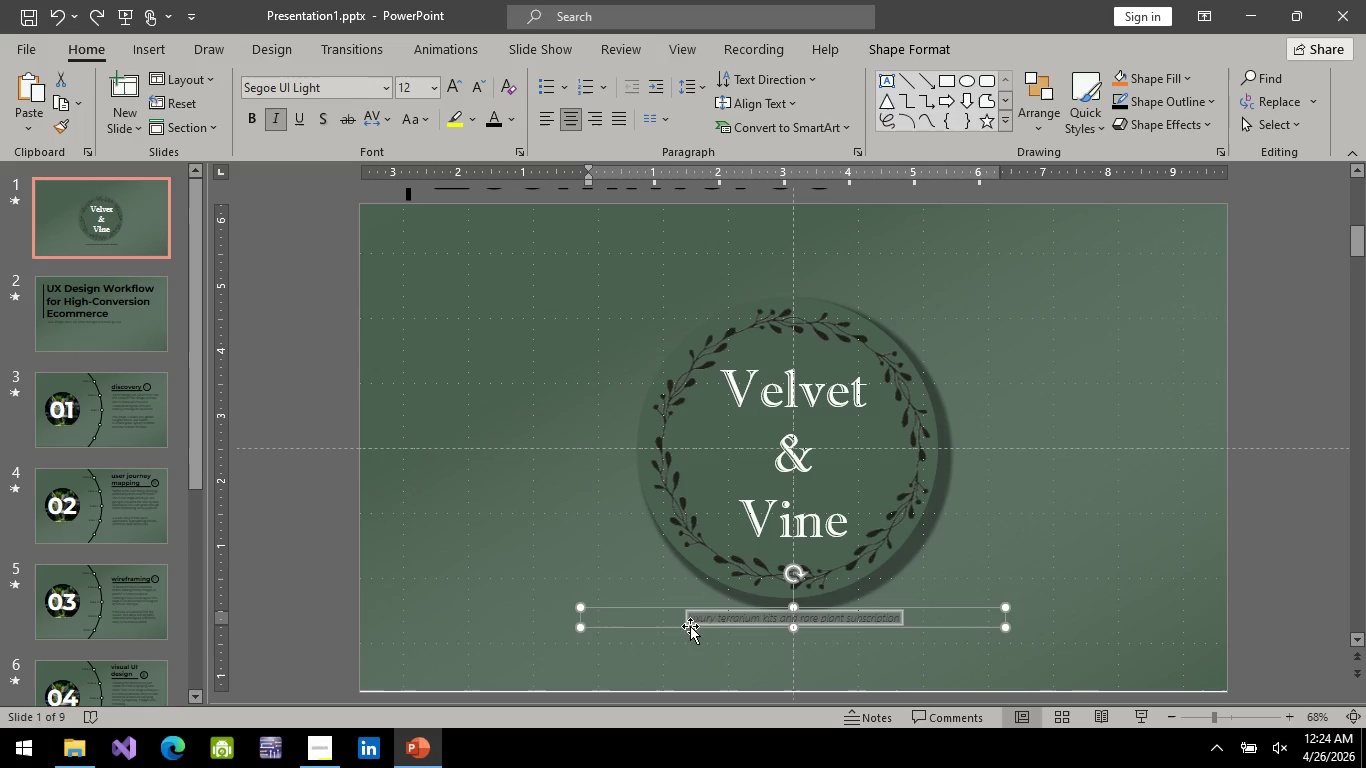 
left_click([687, 622])
 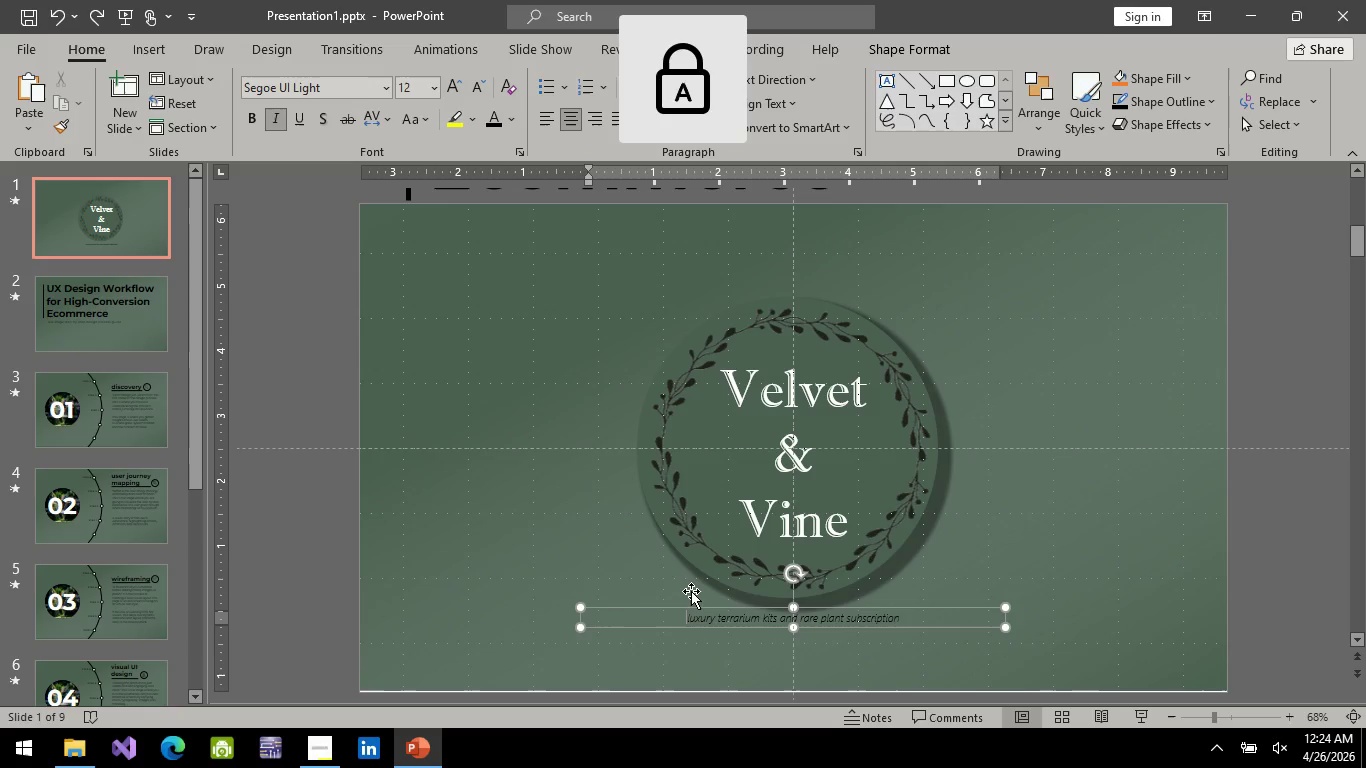 
key(CapsLock)
 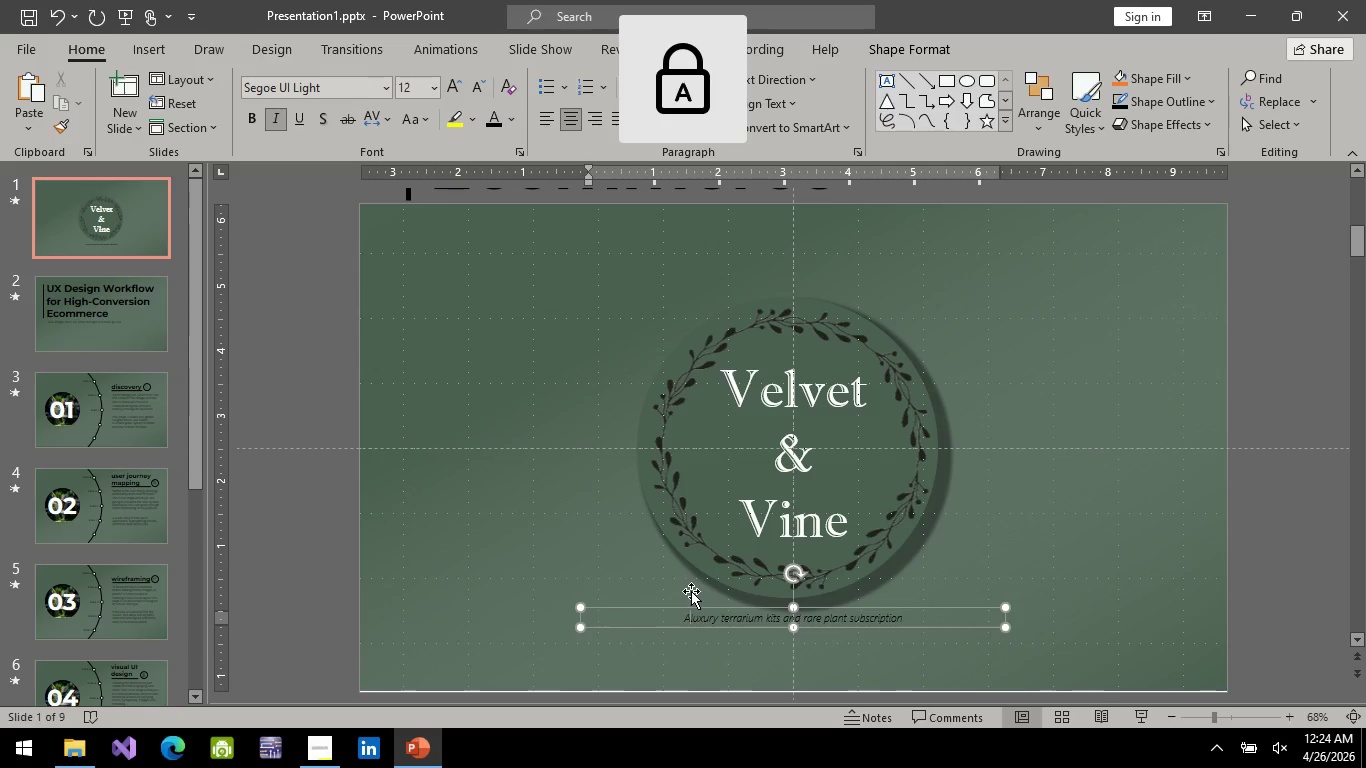 
key(A)
 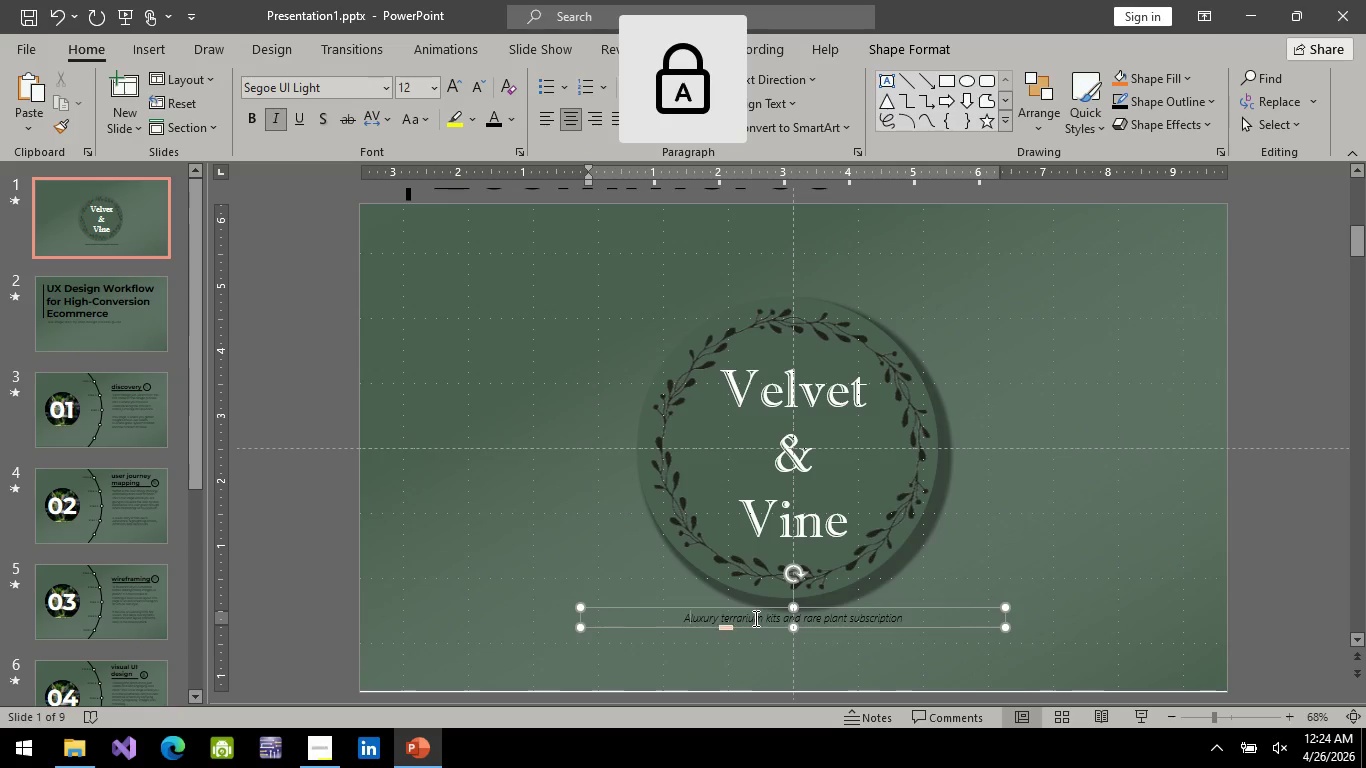 
key(Space)
 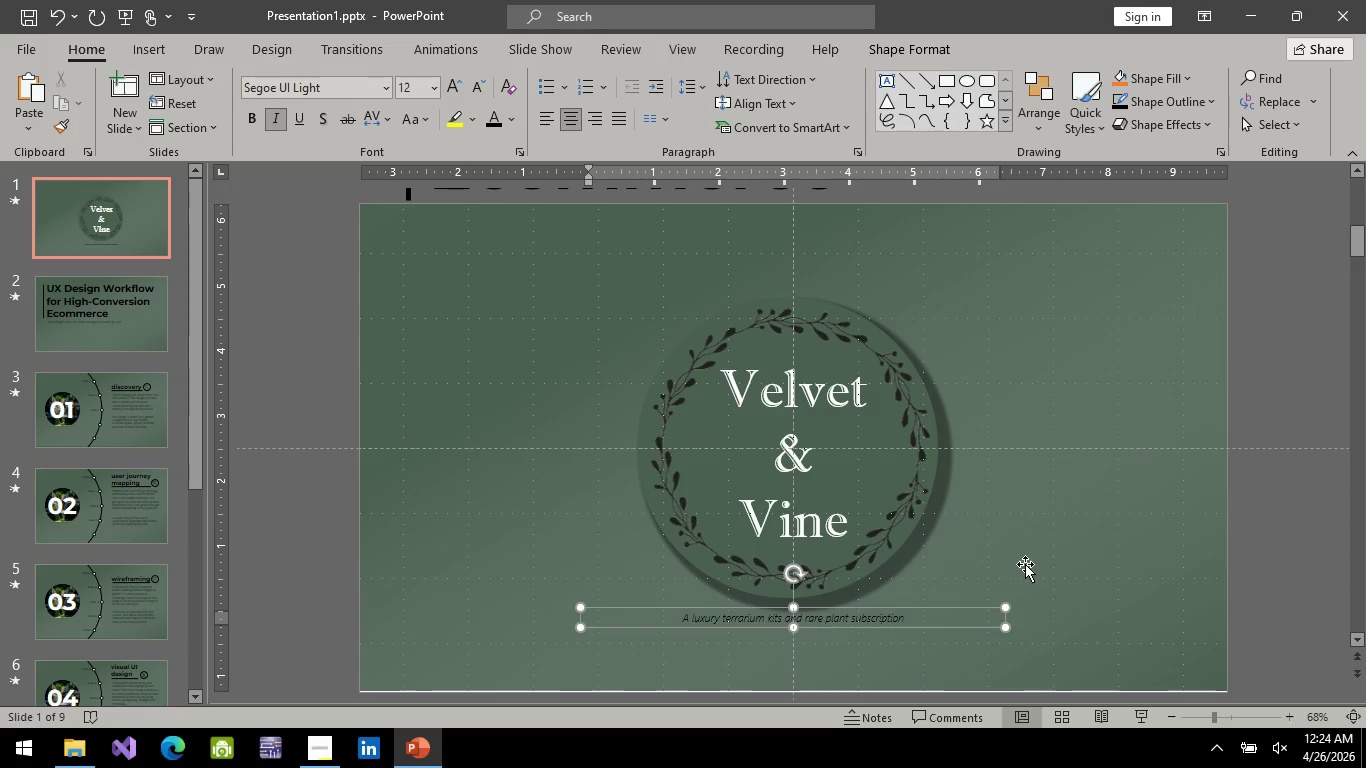 
left_click([1025, 564])
 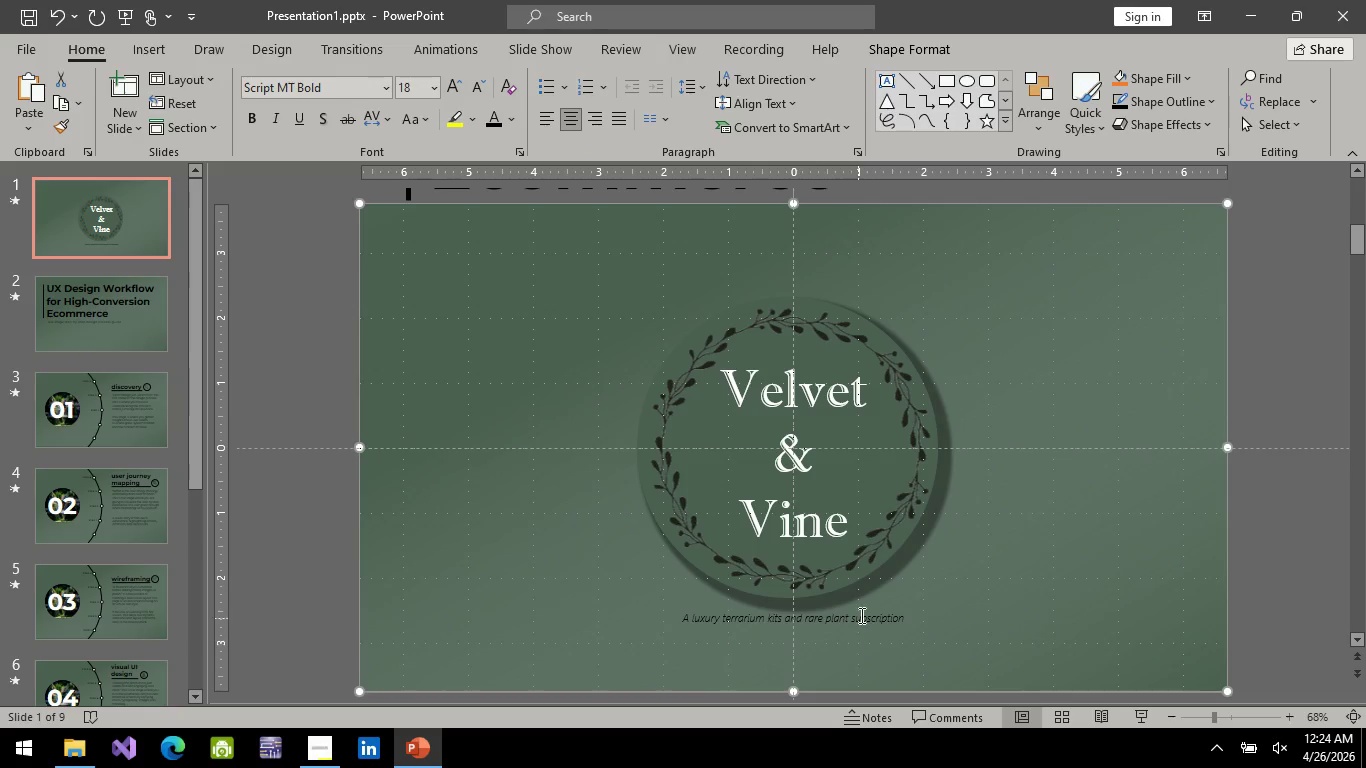 
left_click([860, 615])
 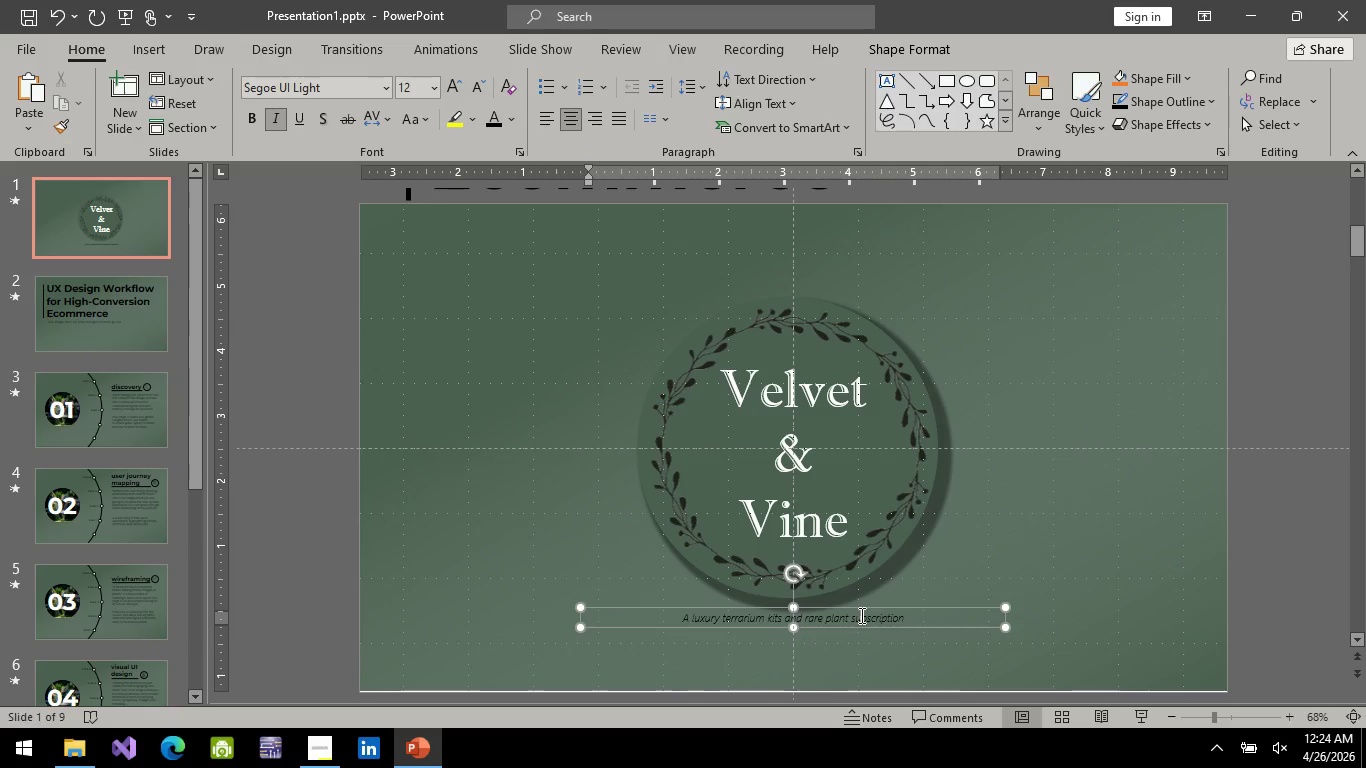 
key(Control+A)
 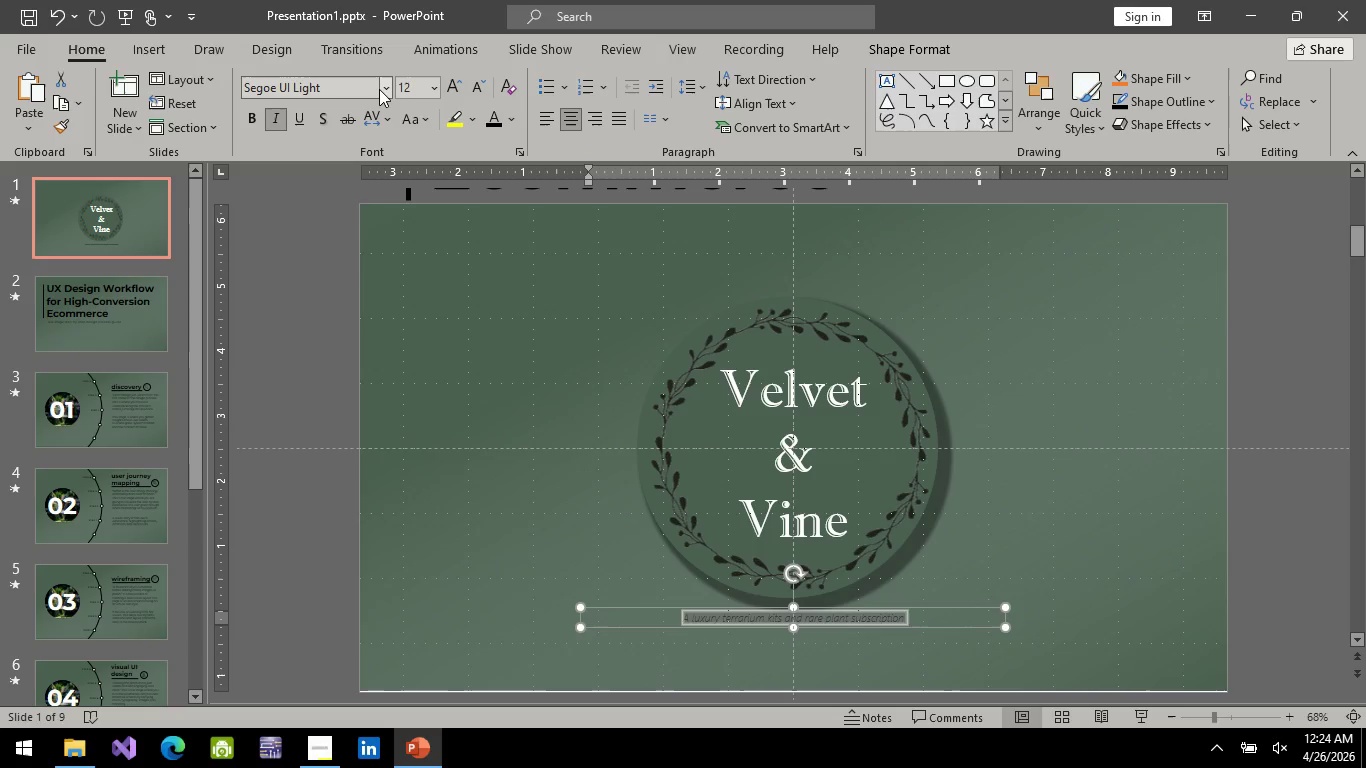 
left_click([379, 89])
 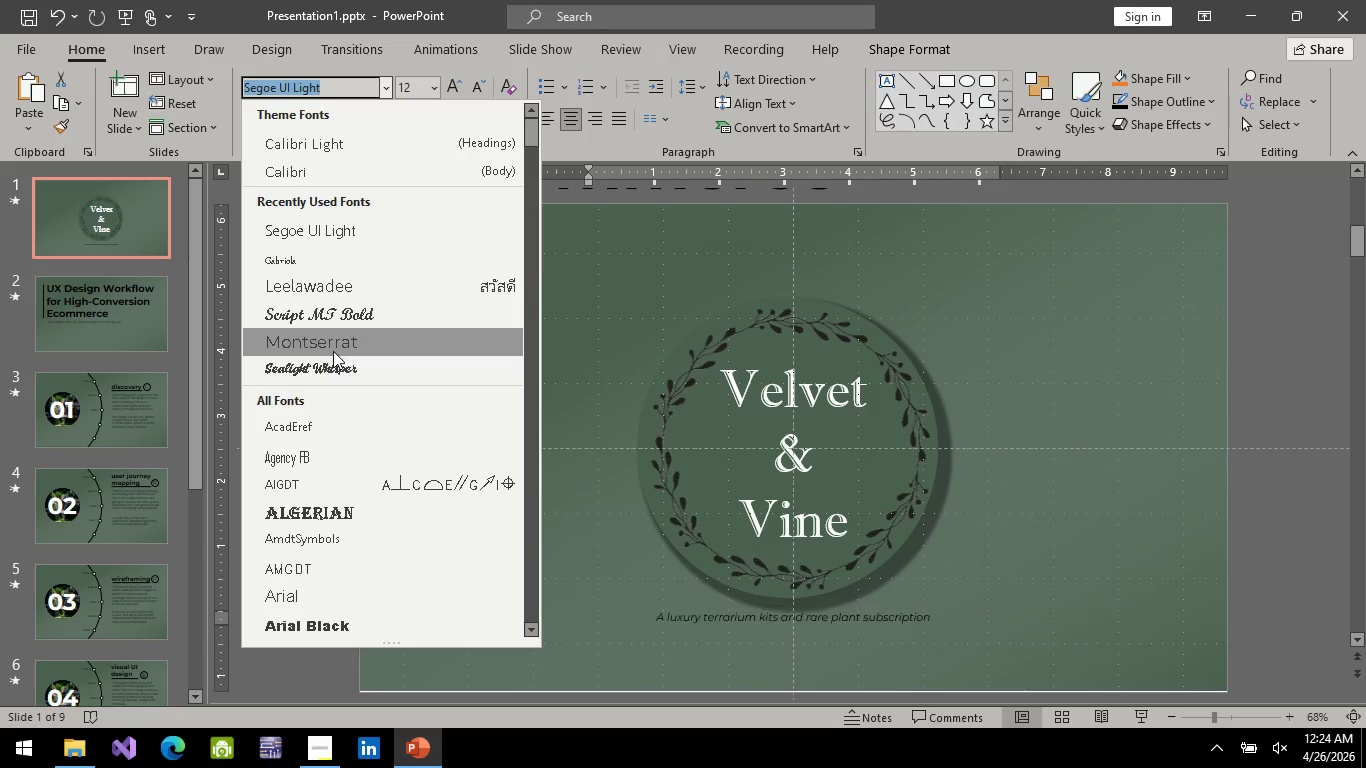 
wait(5.3)
 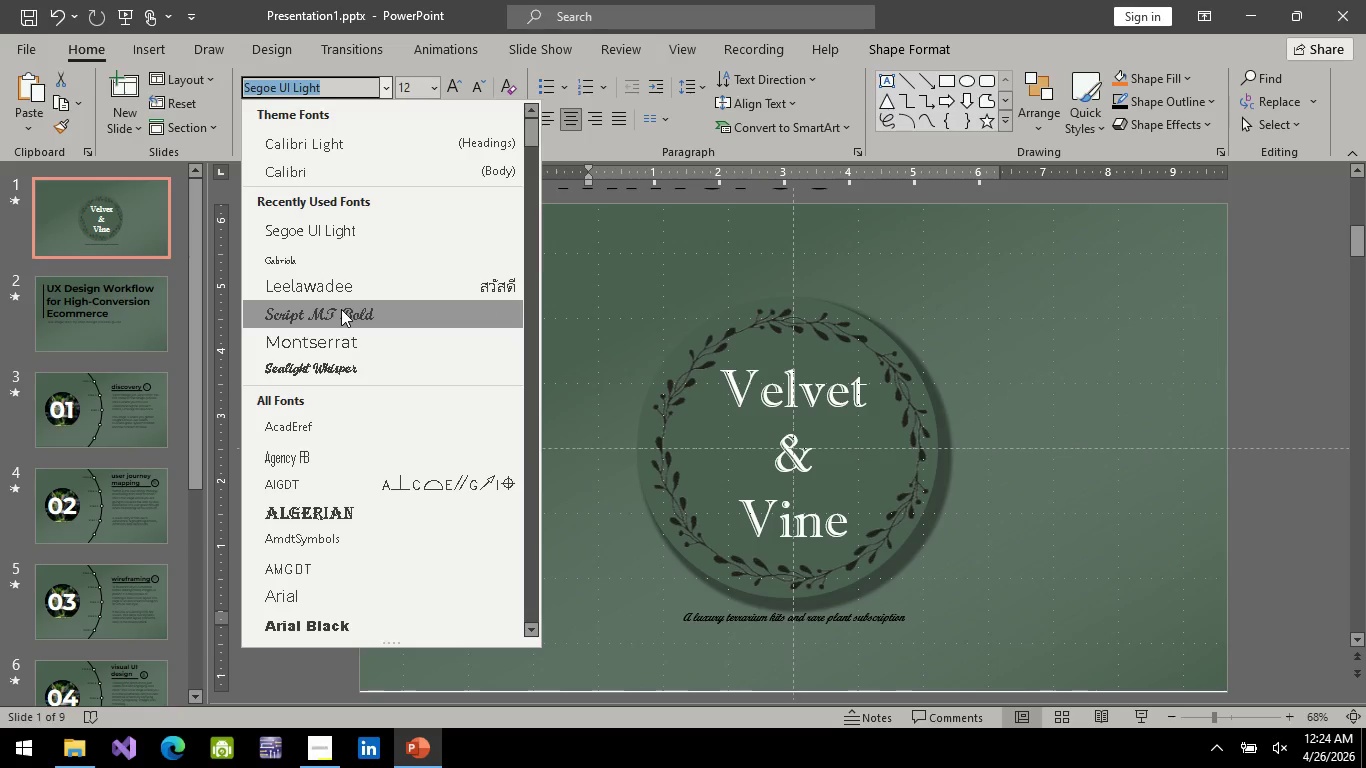 
left_click([326, 347])
 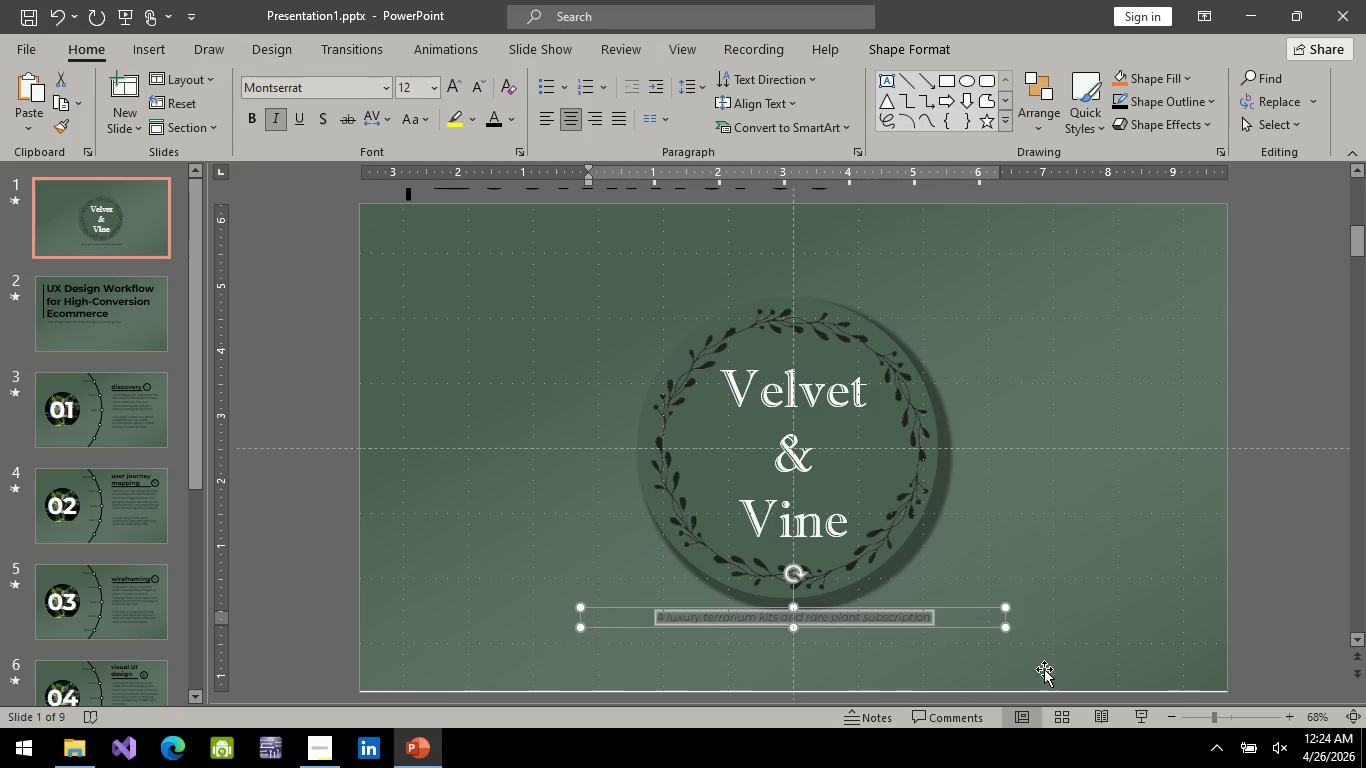 
left_click([1119, 580])
 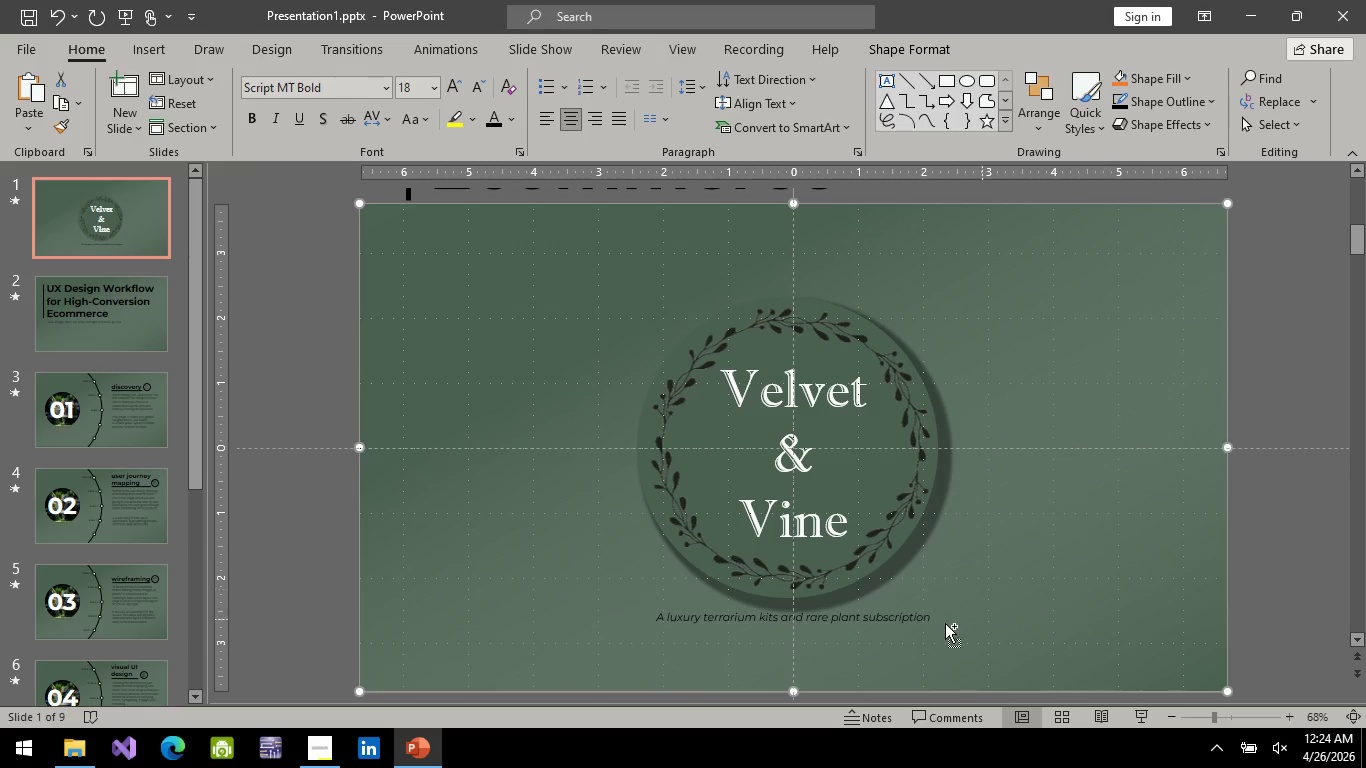 
hold_key(key=ControlLeft, duration=0.64)
scroll: coordinate [861, 576], scroll_direction: down, amount: 16.0
 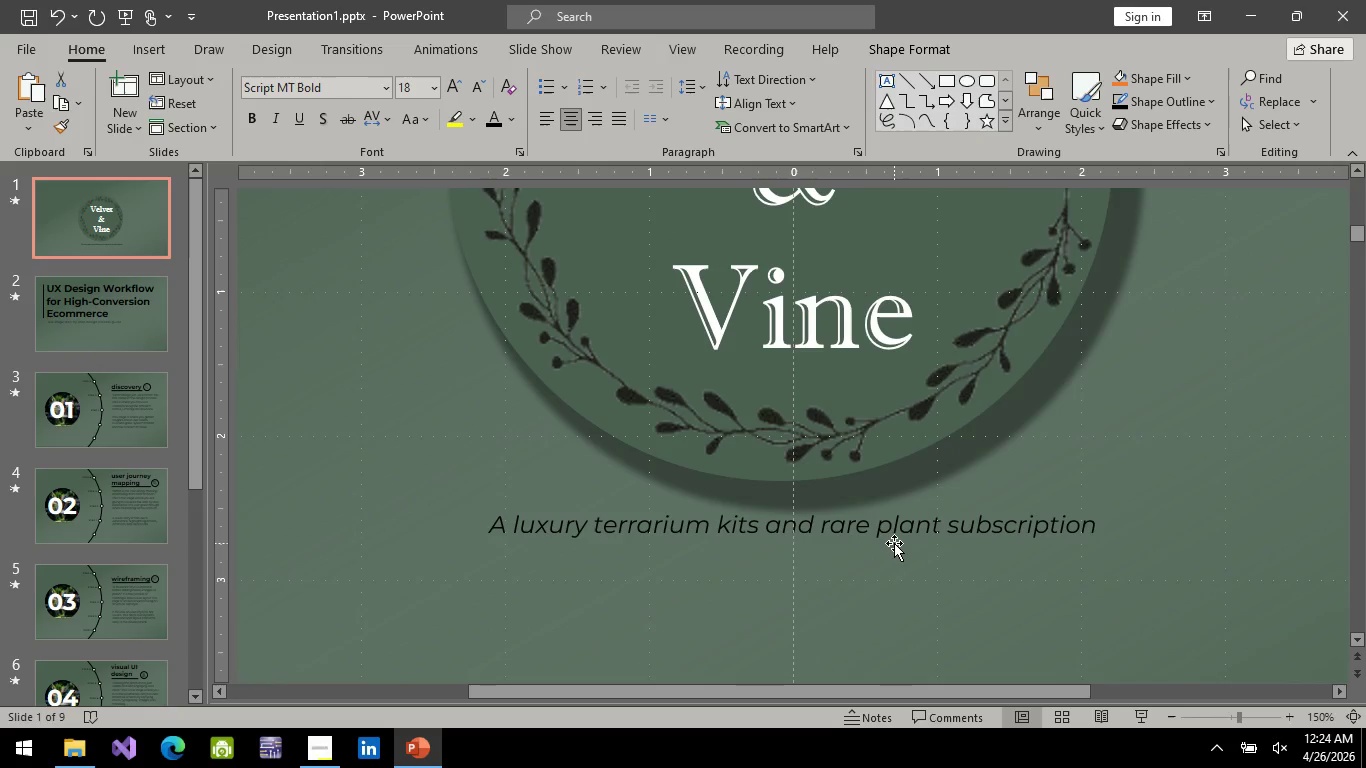 
left_click([894, 543])
 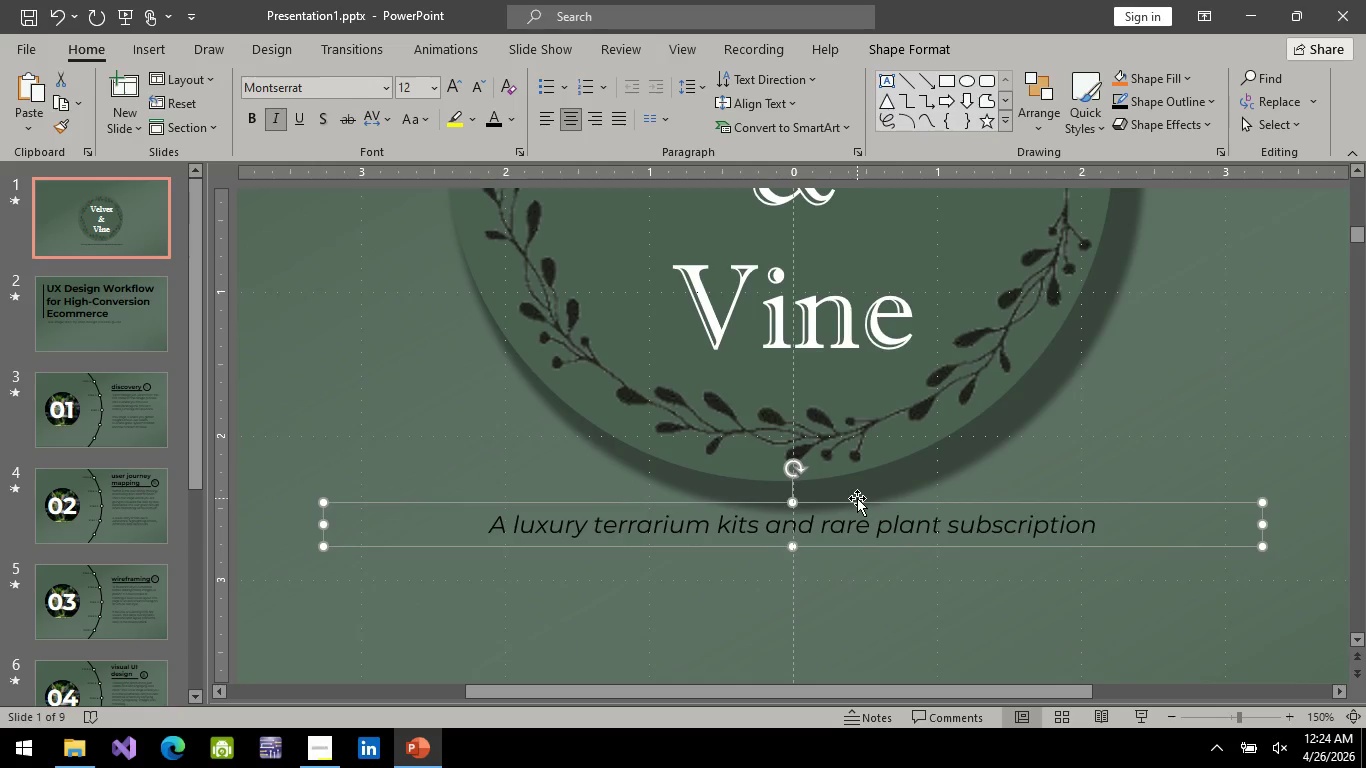 
right_click([857, 498])
 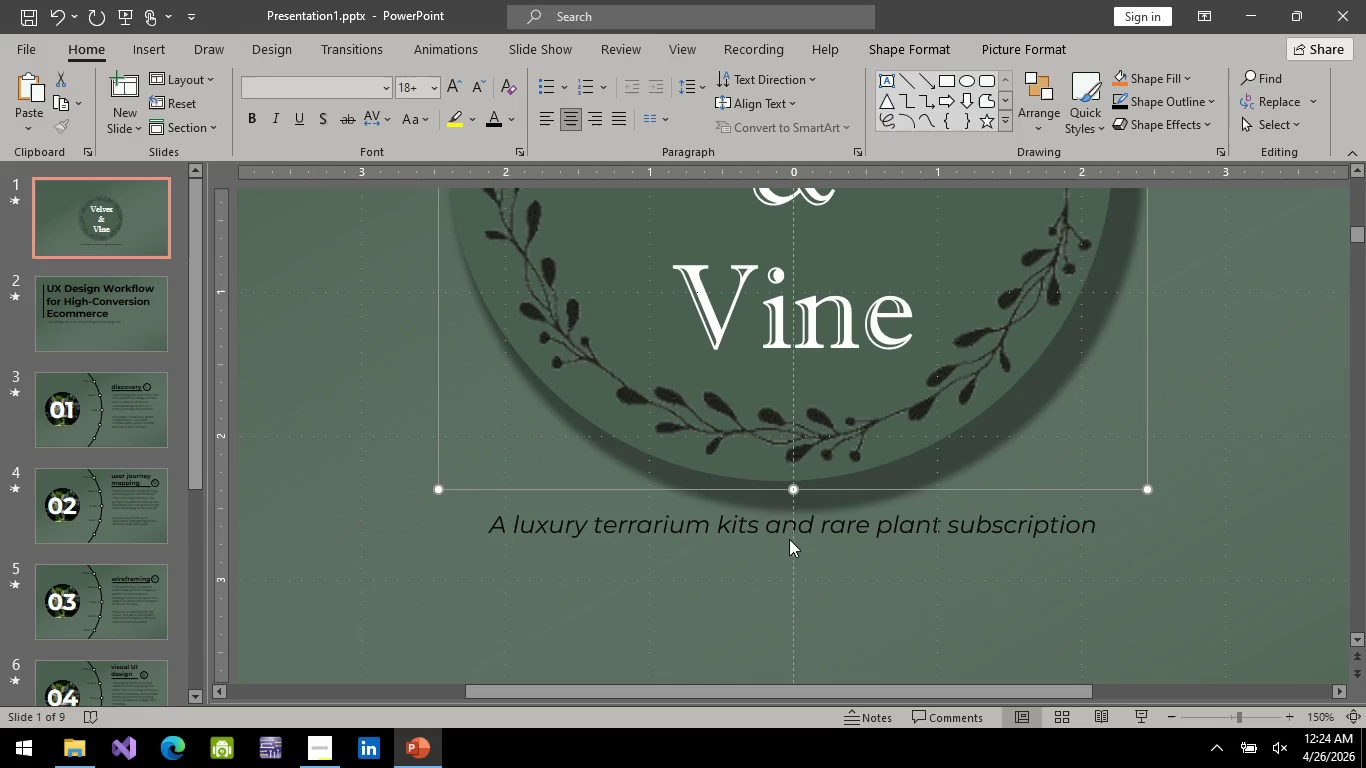 
left_click([789, 539])
 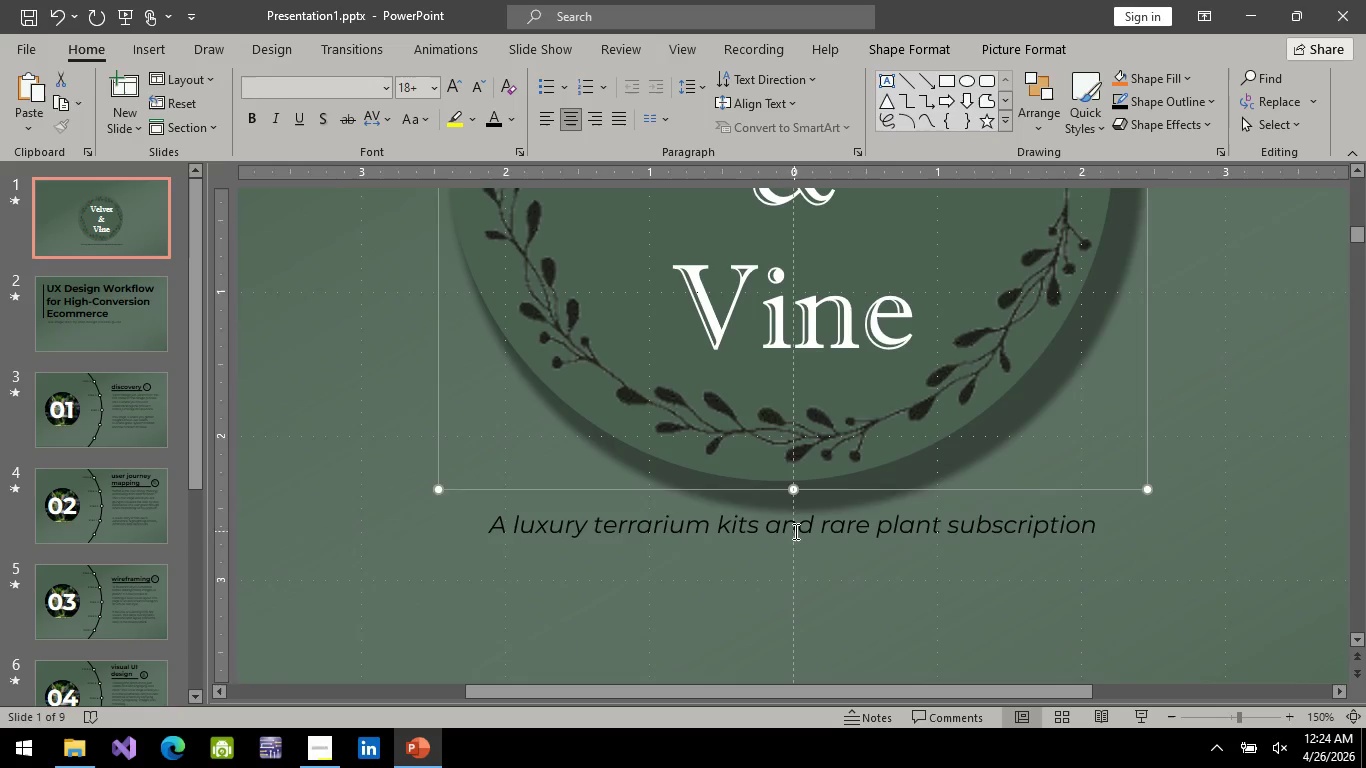 
left_click([794, 531])
 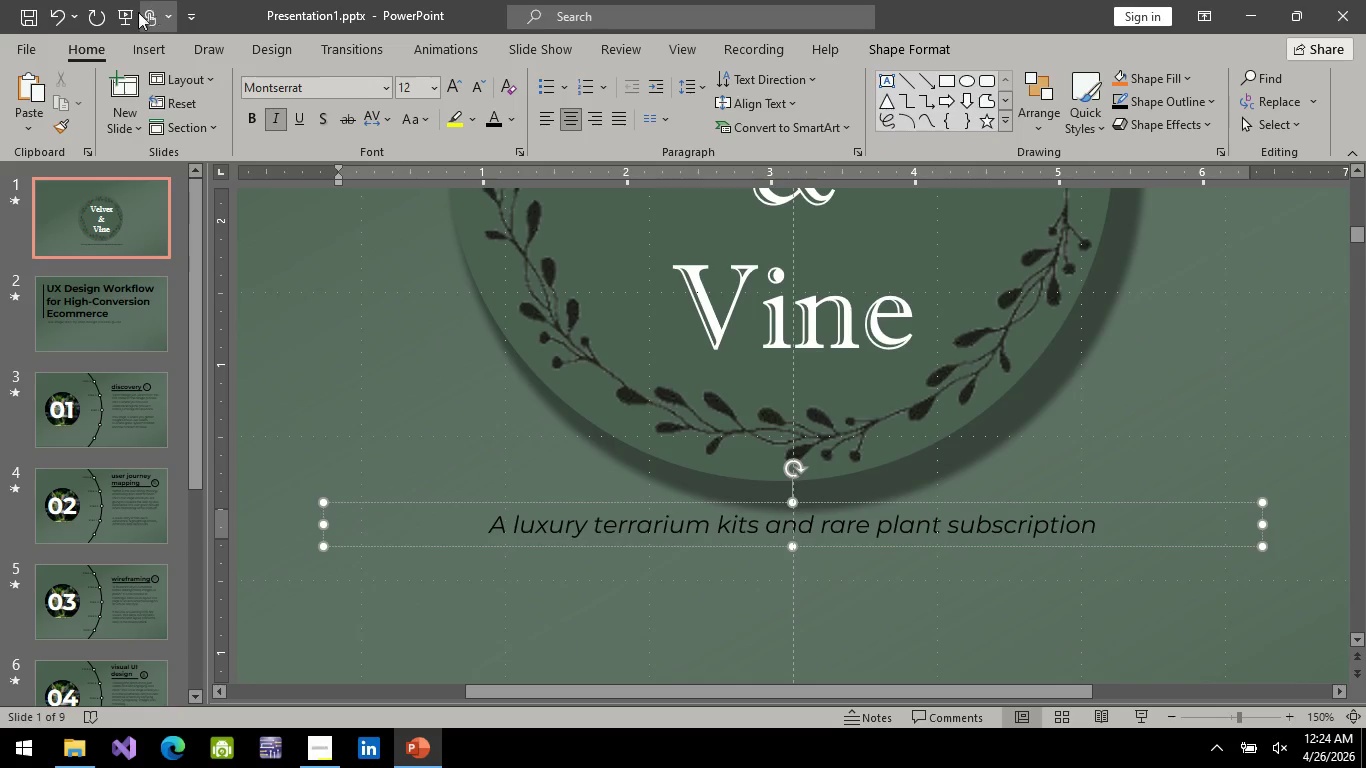 
left_click([134, 15])
 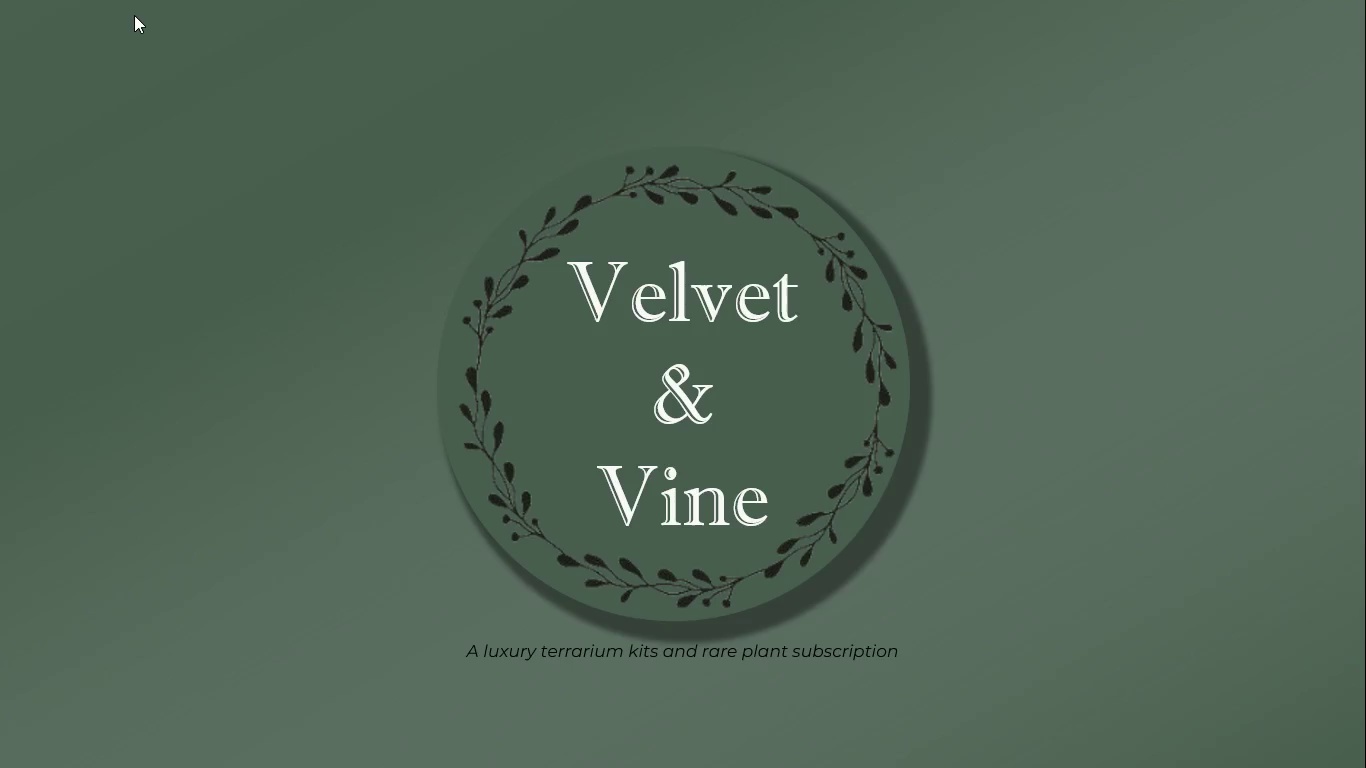 
key(Escape)
 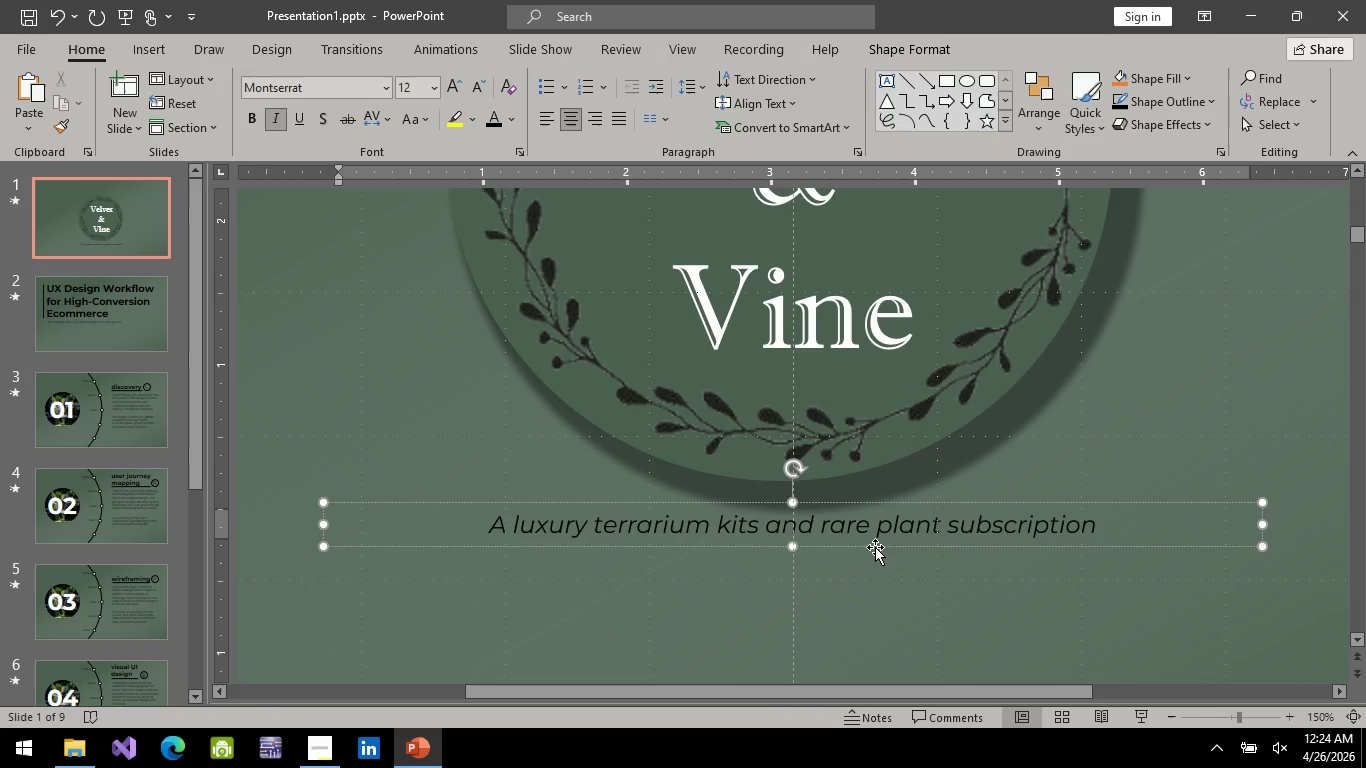 
left_click([875, 544])
 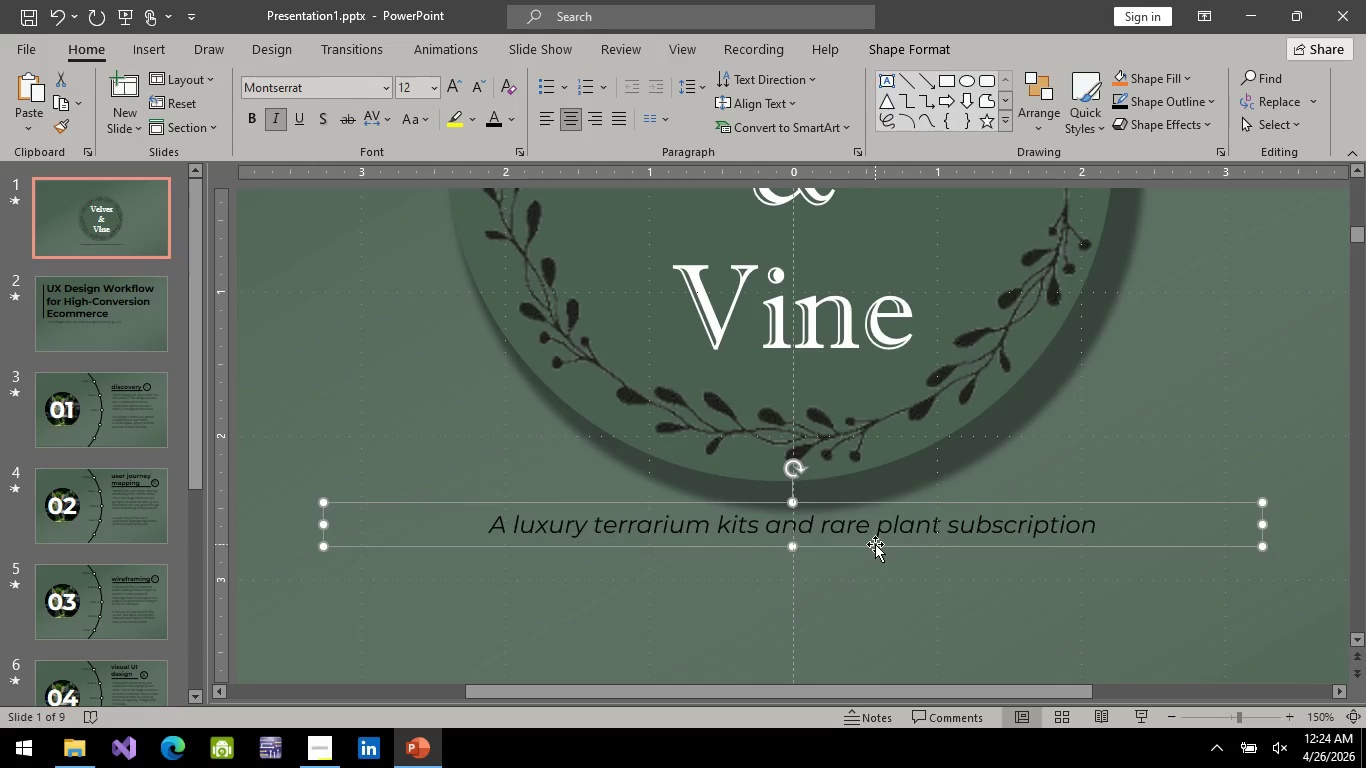 
key(ArrowDown)
 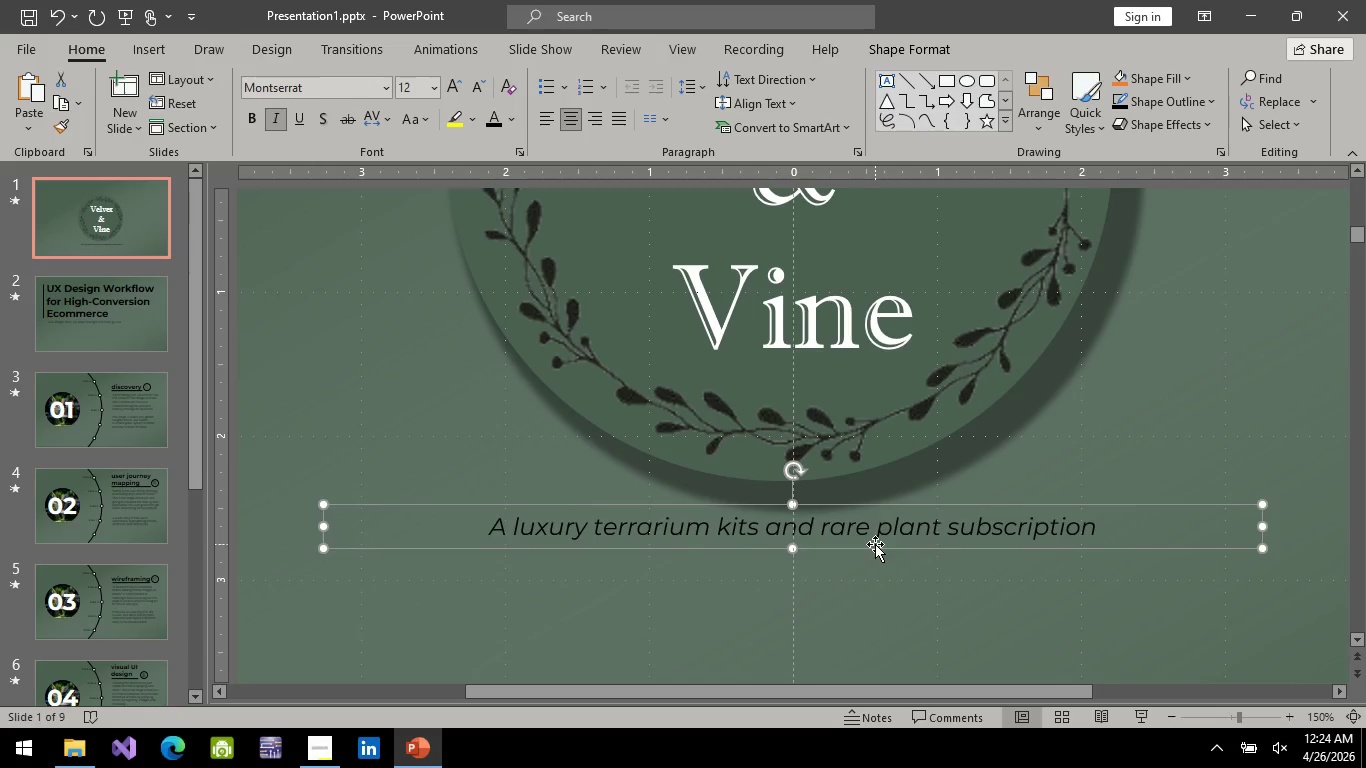 
key(ArrowDown)
 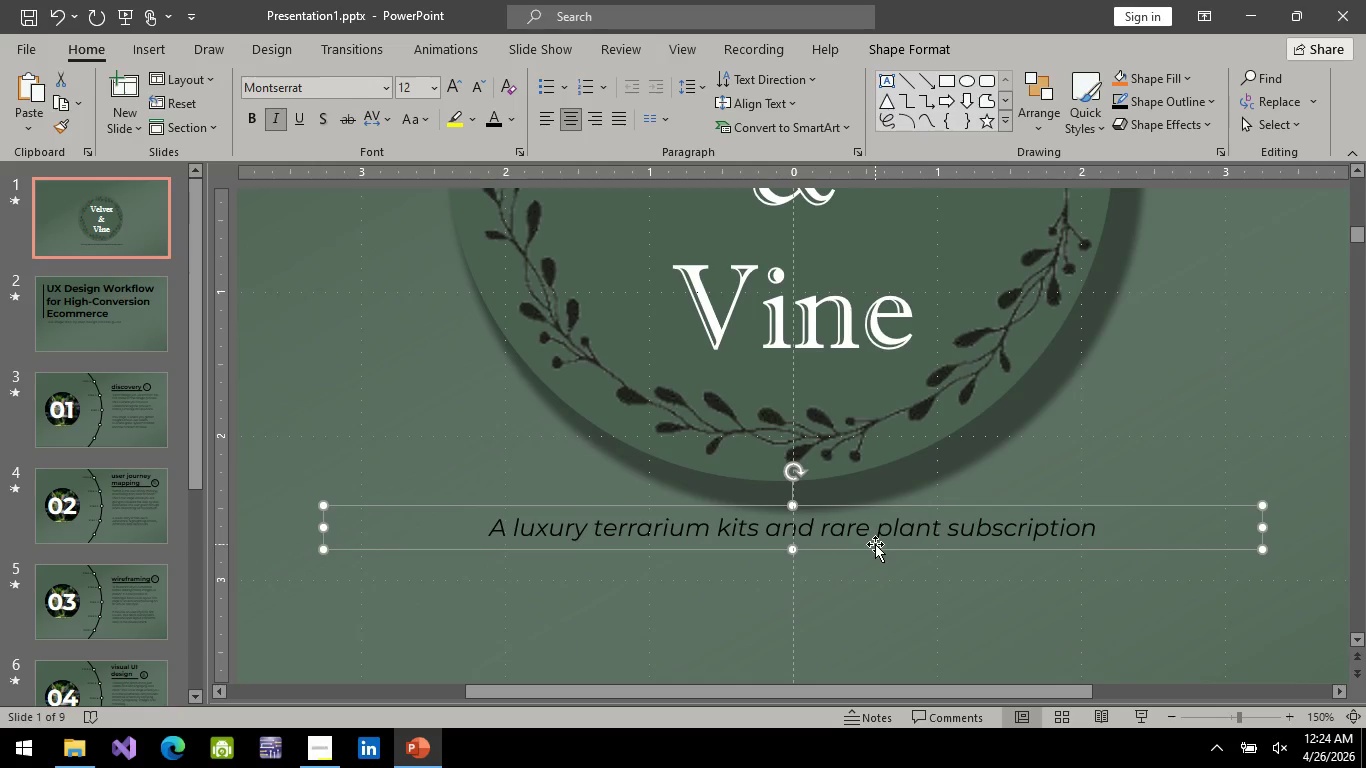 
key(ArrowDown)
 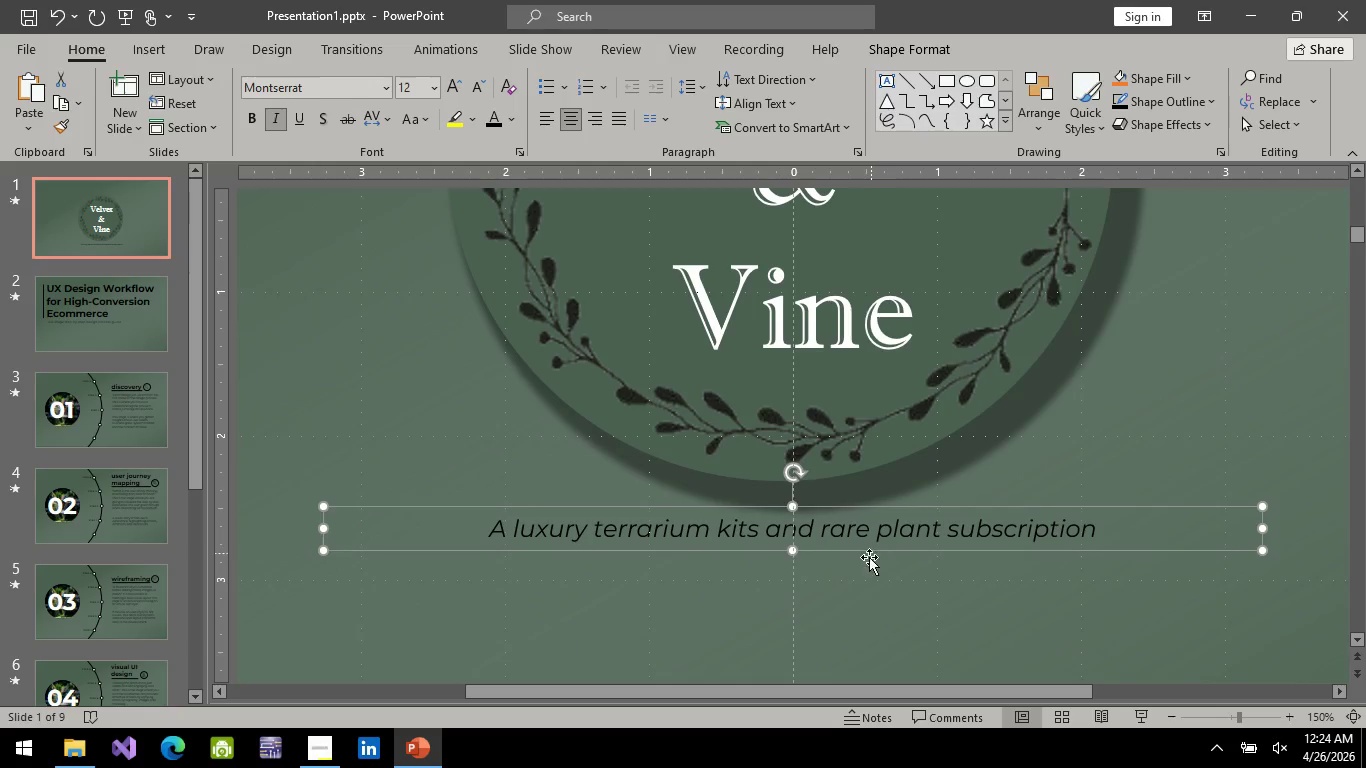 
key(ArrowDown)
 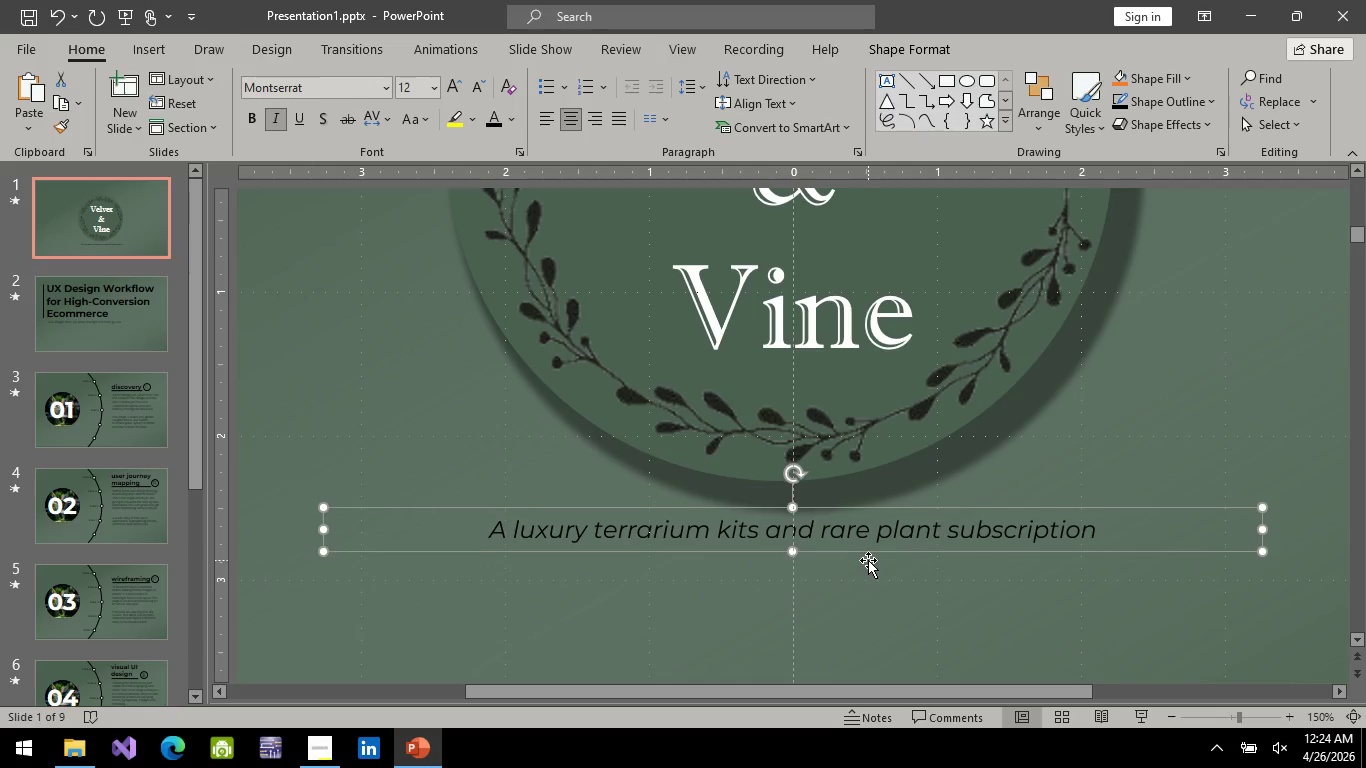 
key(ArrowDown)
 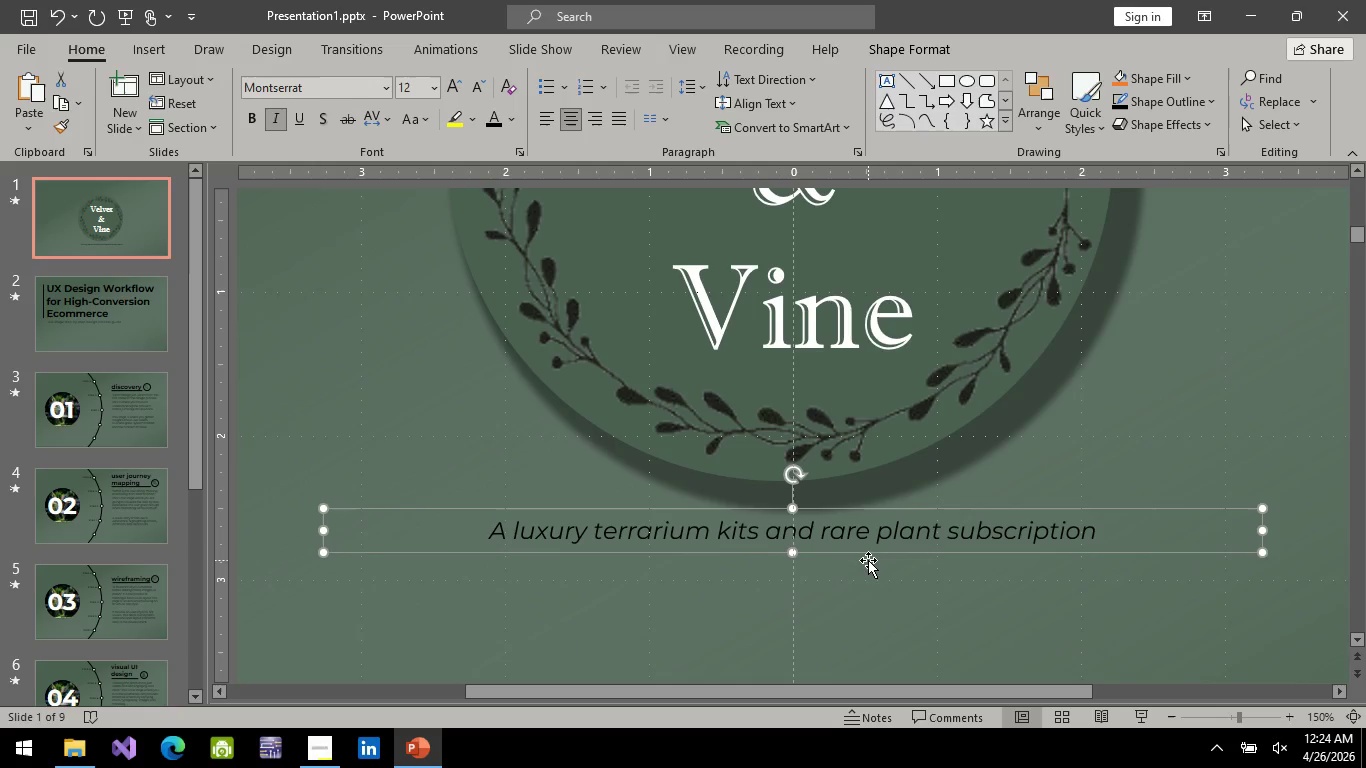 
hold_key(key=ArrowDown, duration=0.31)
 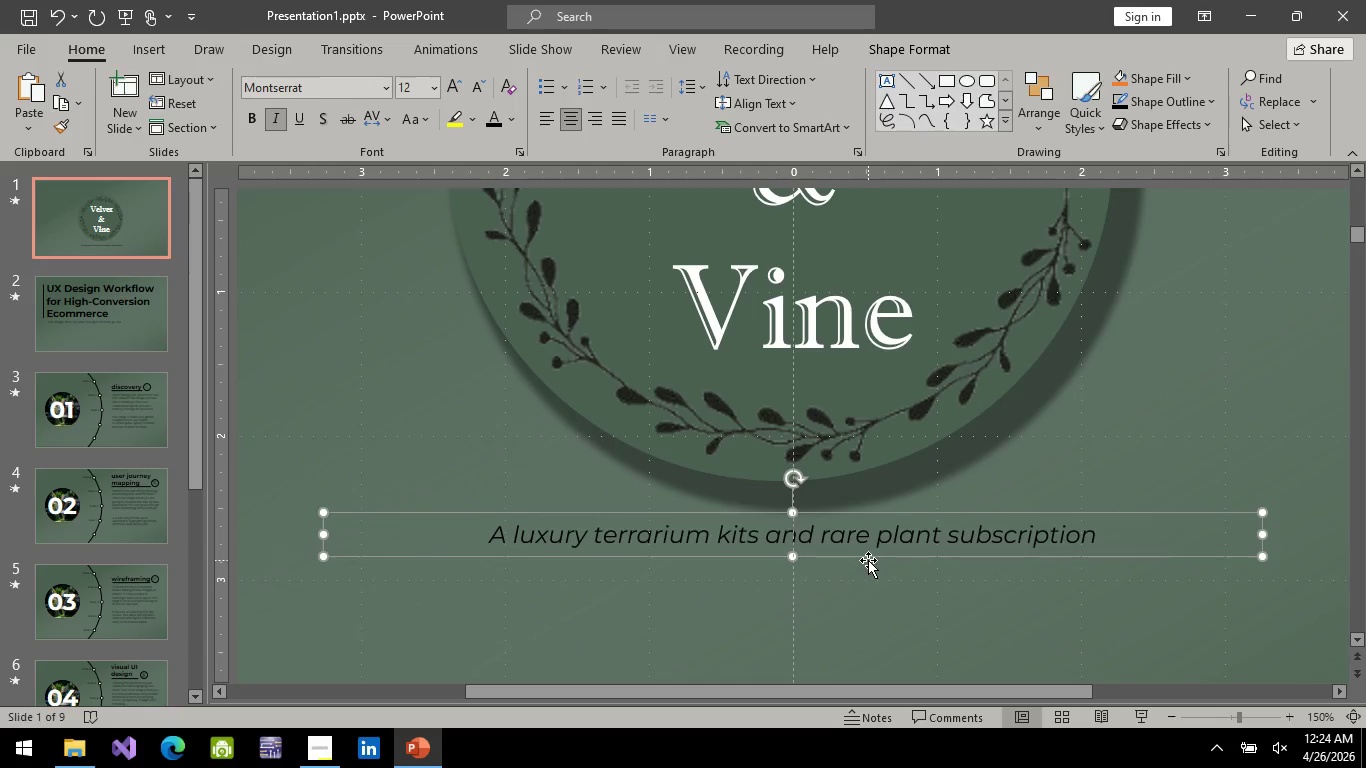 
hold_key(key=ArrowDown, duration=0.56)
 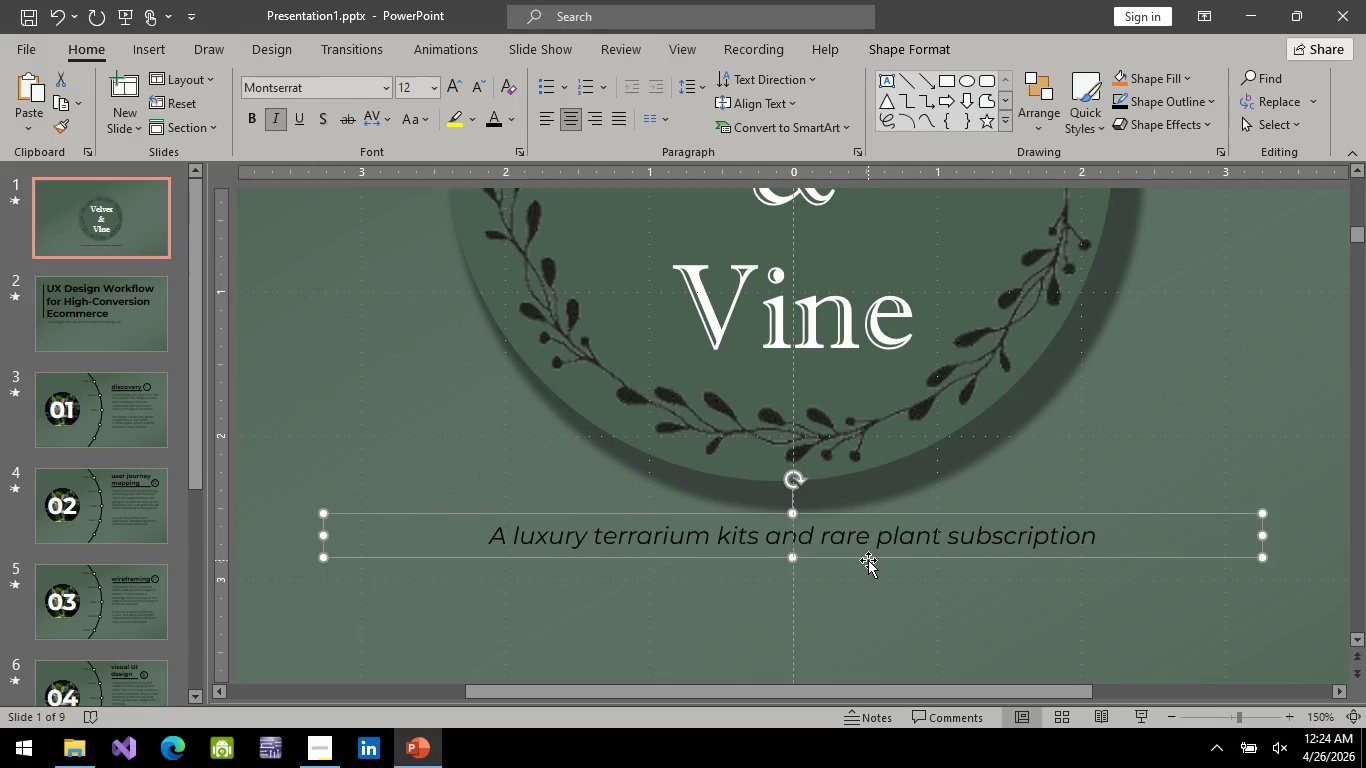 
key(ArrowDown)
 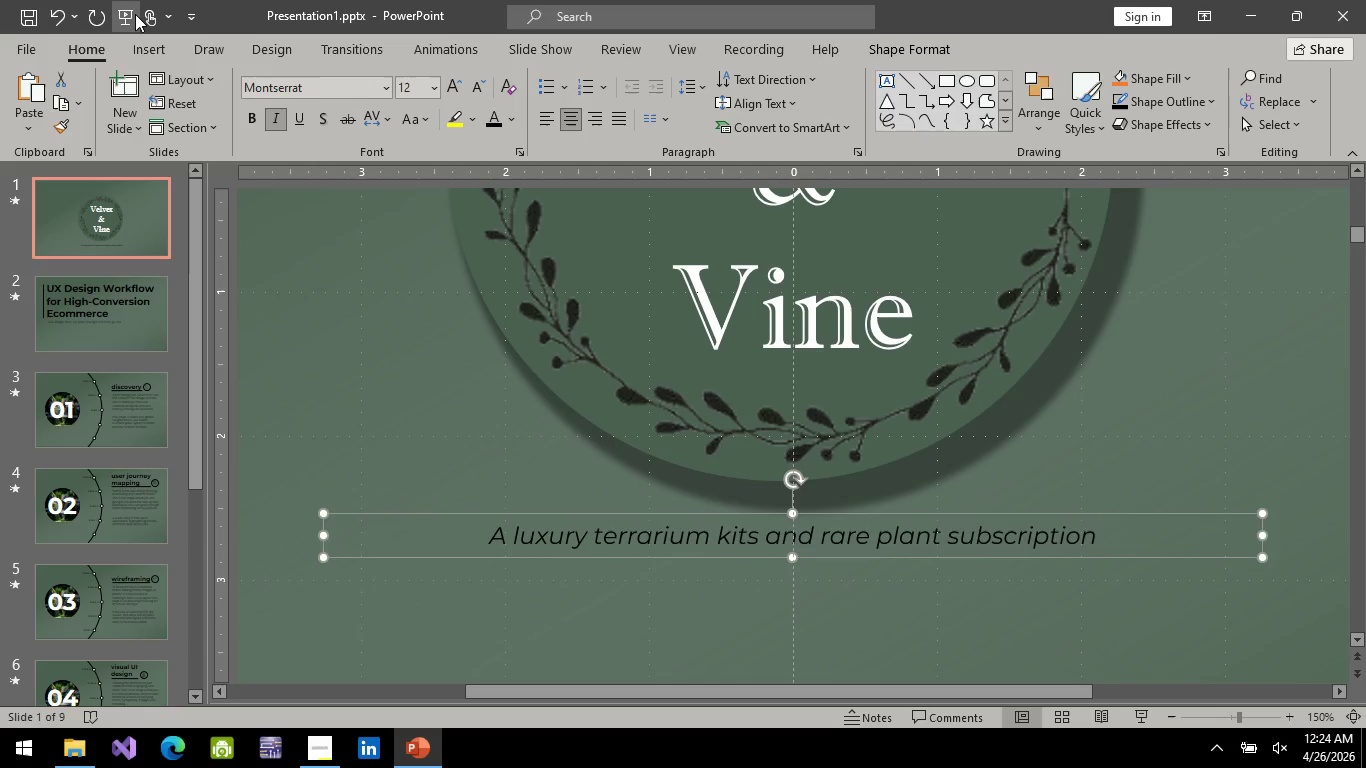 
left_click([135, 14])
 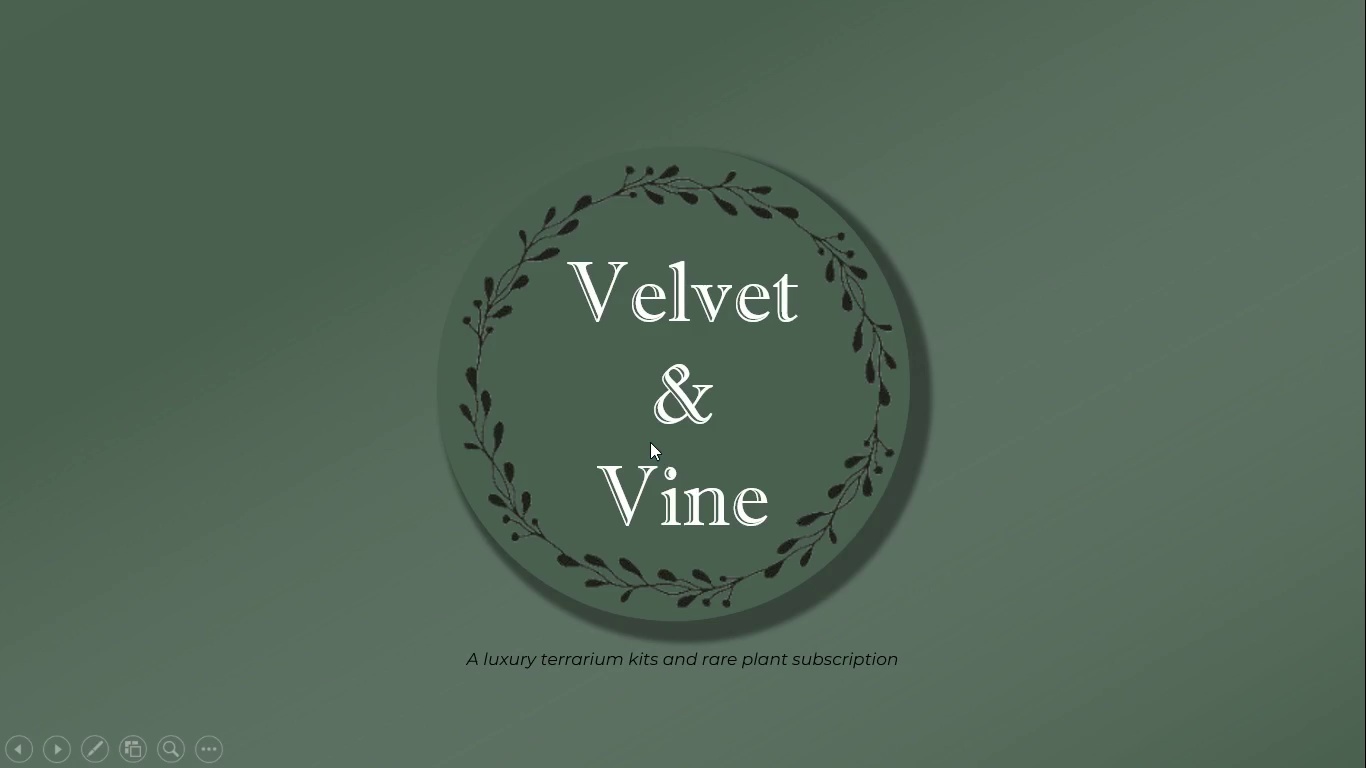 
wait(8.81)
 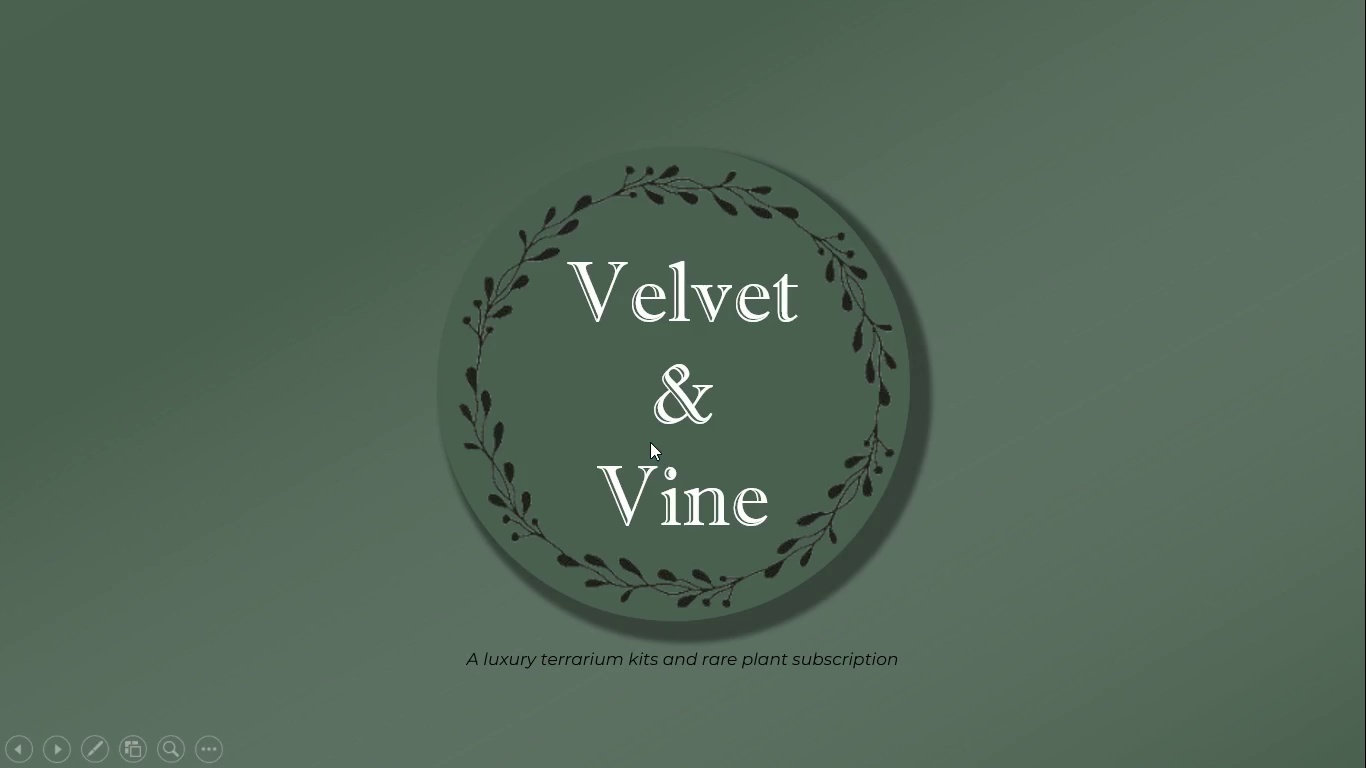 
key(Escape)
 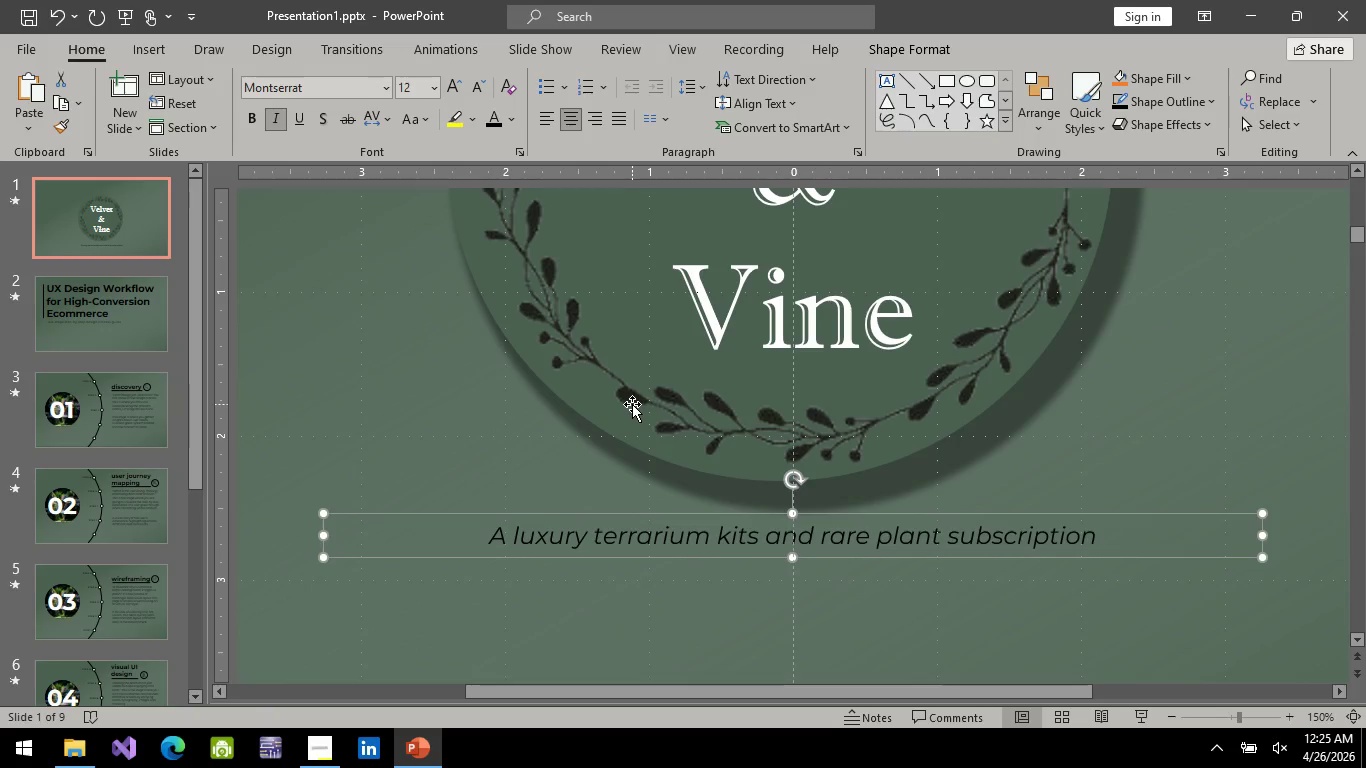 
key(Alt+AltLeft)
 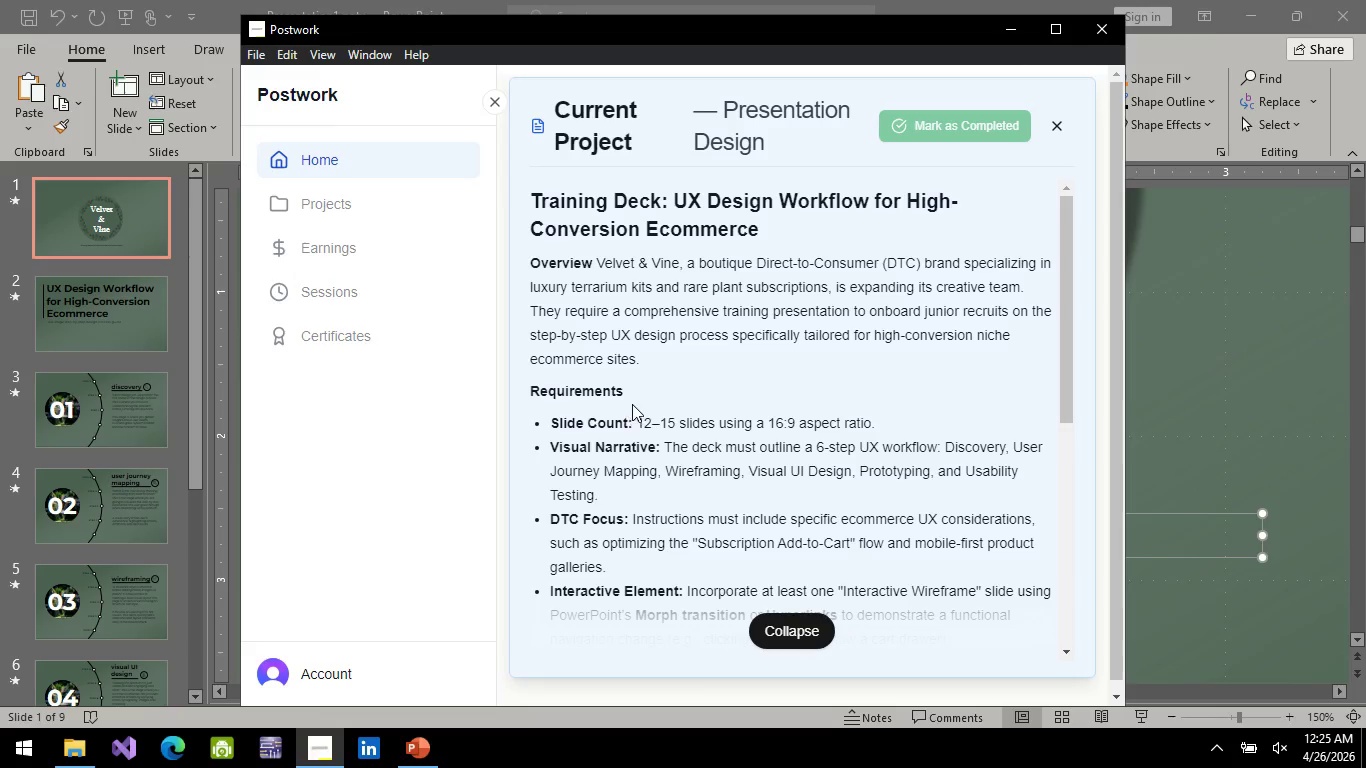 
key(Alt+Tab)